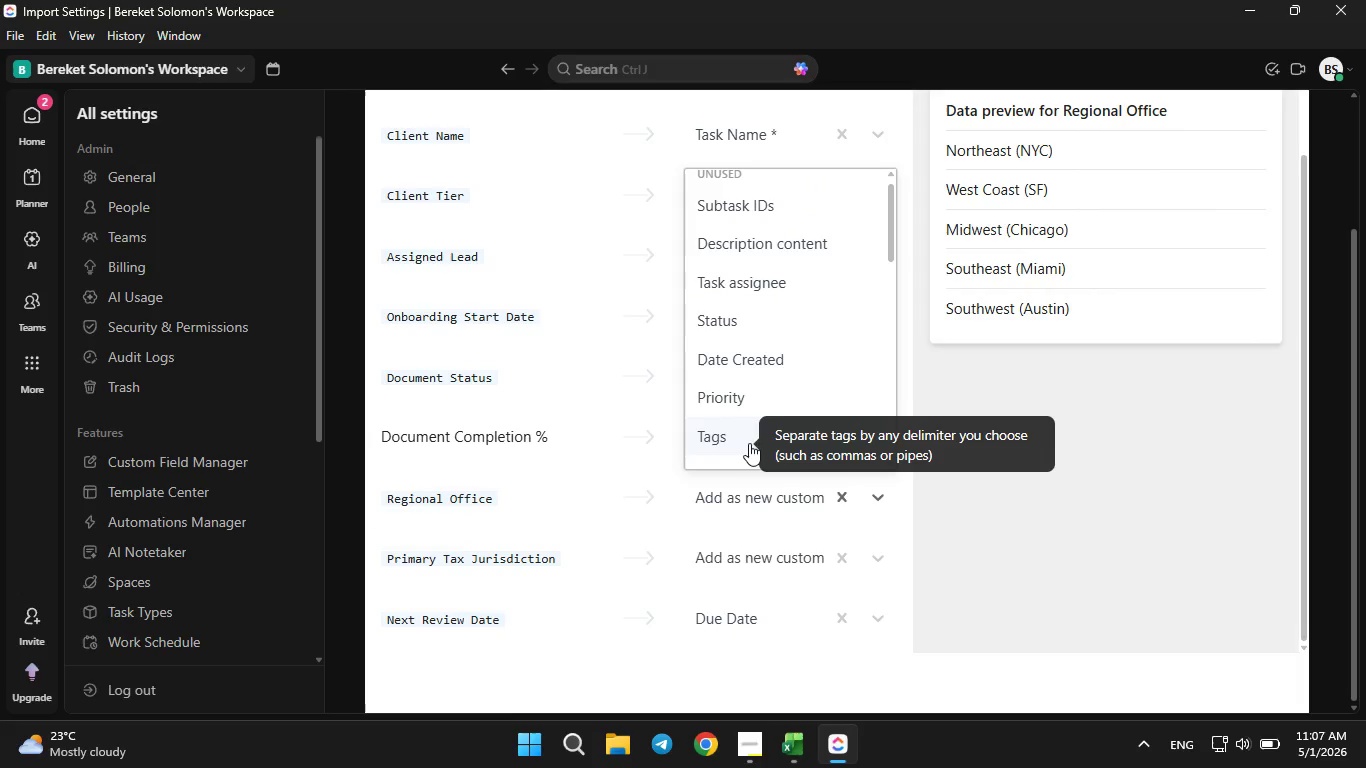 
scroll: coordinate [749, 441], scroll_direction: down, amount: 7.0
 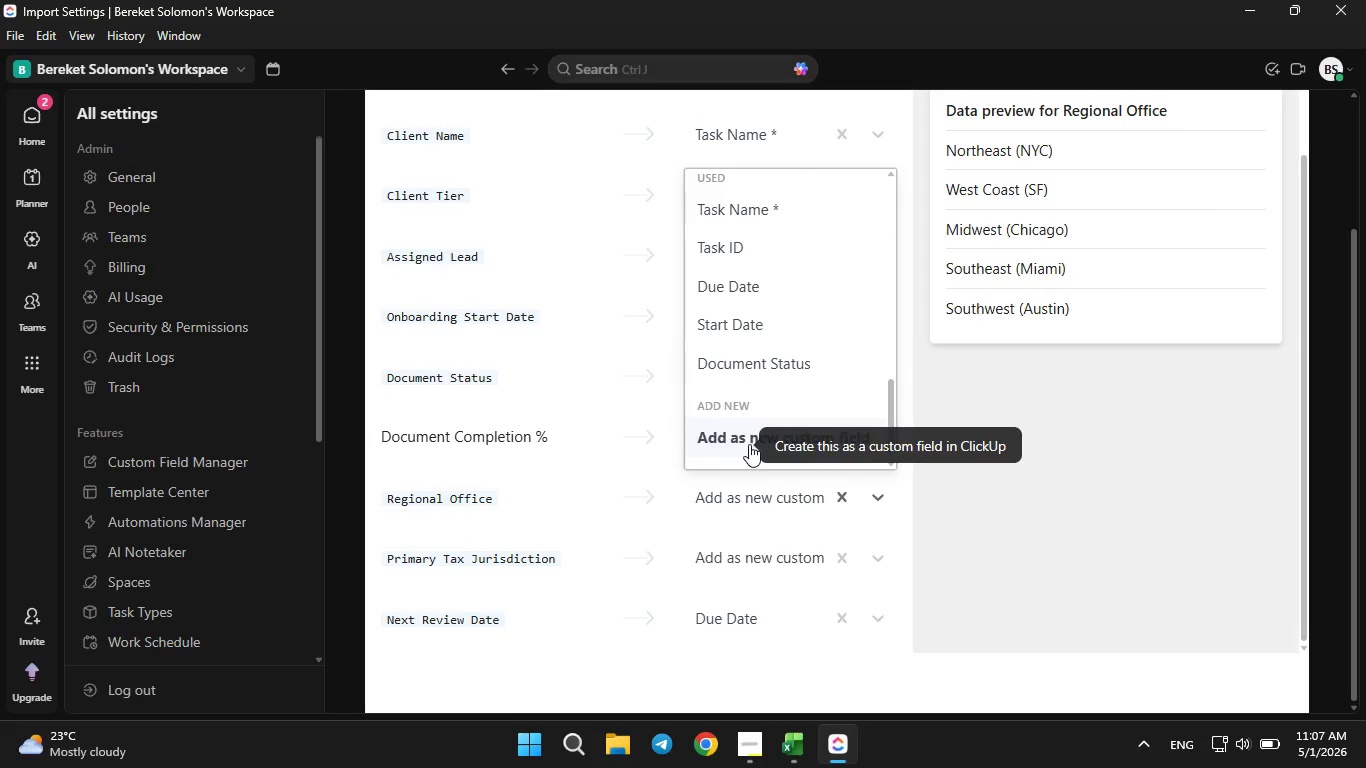 
left_click([749, 438])
 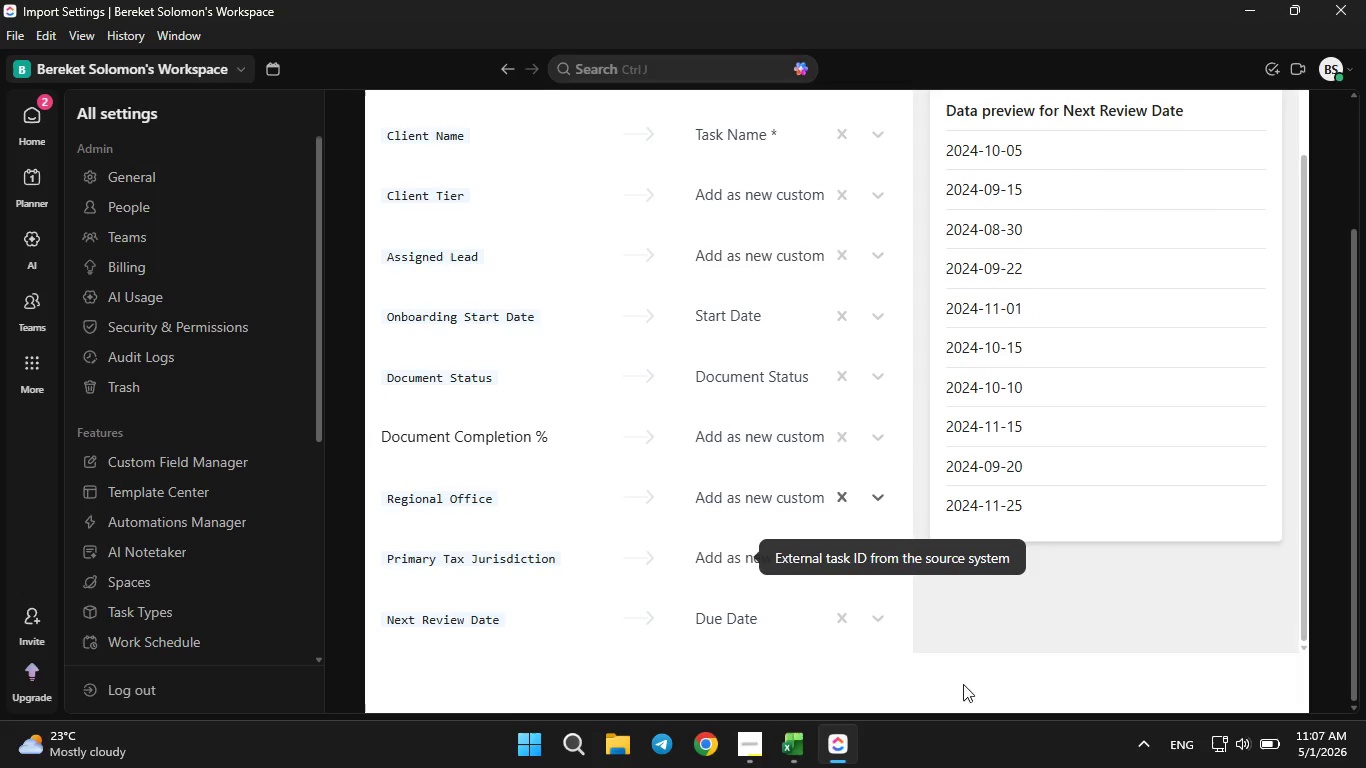 
left_click([980, 664])
 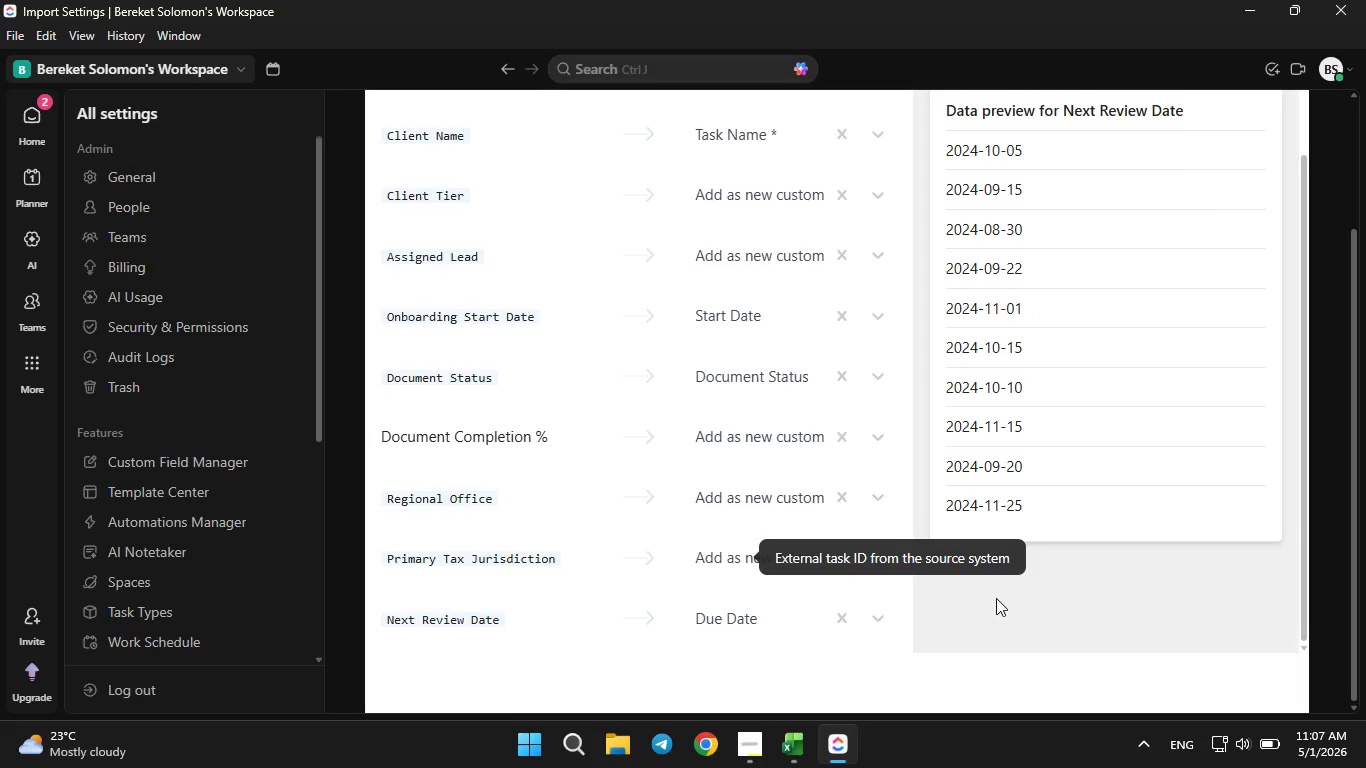 
scroll: coordinate [996, 598], scroll_direction: up, amount: 3.0
 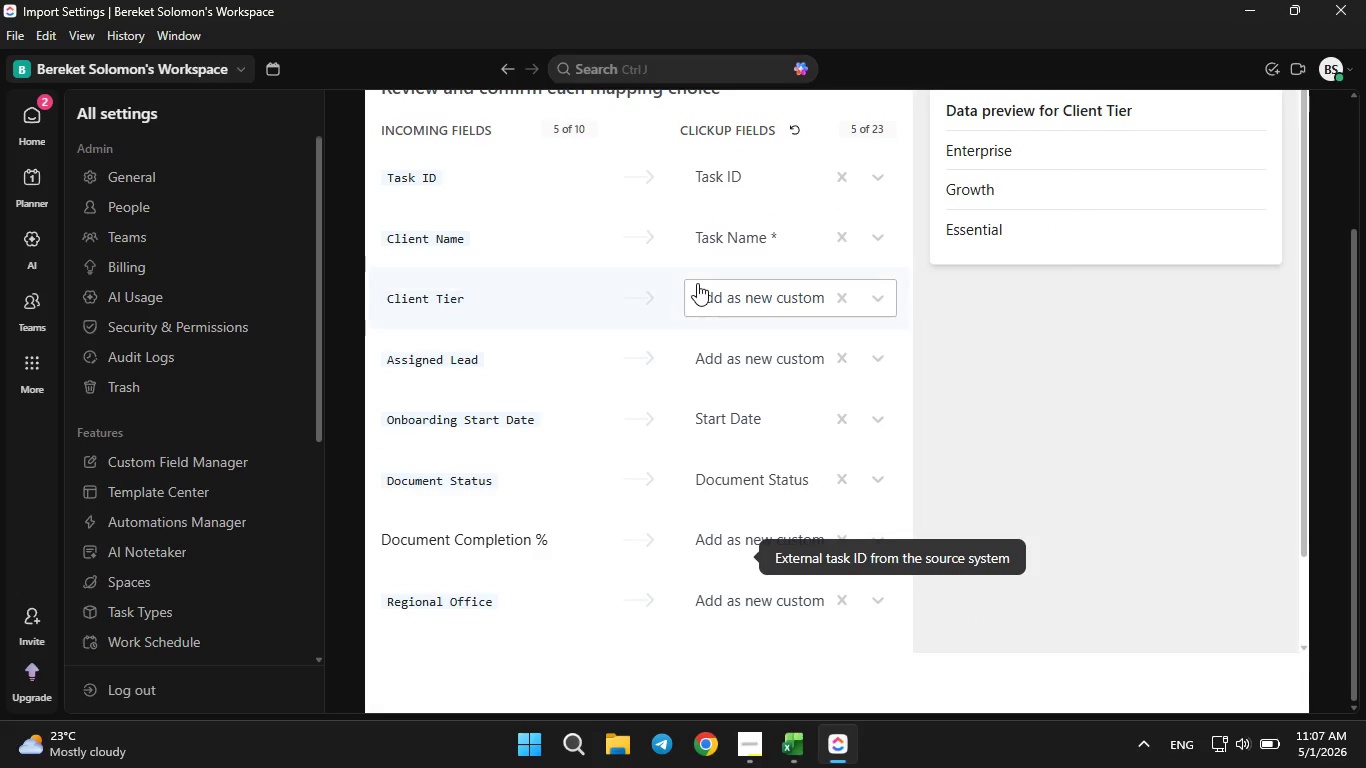 
double_click([696, 282])
 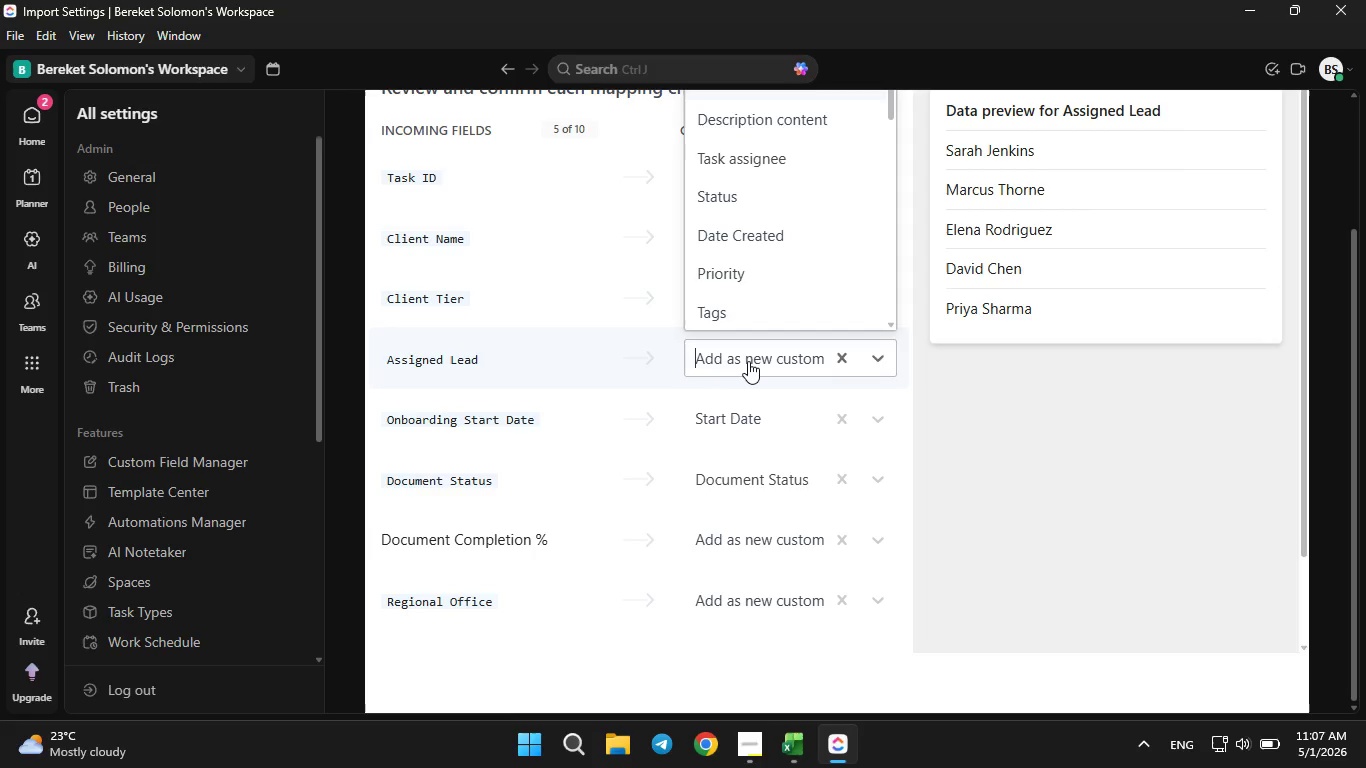 
left_click([748, 361])
 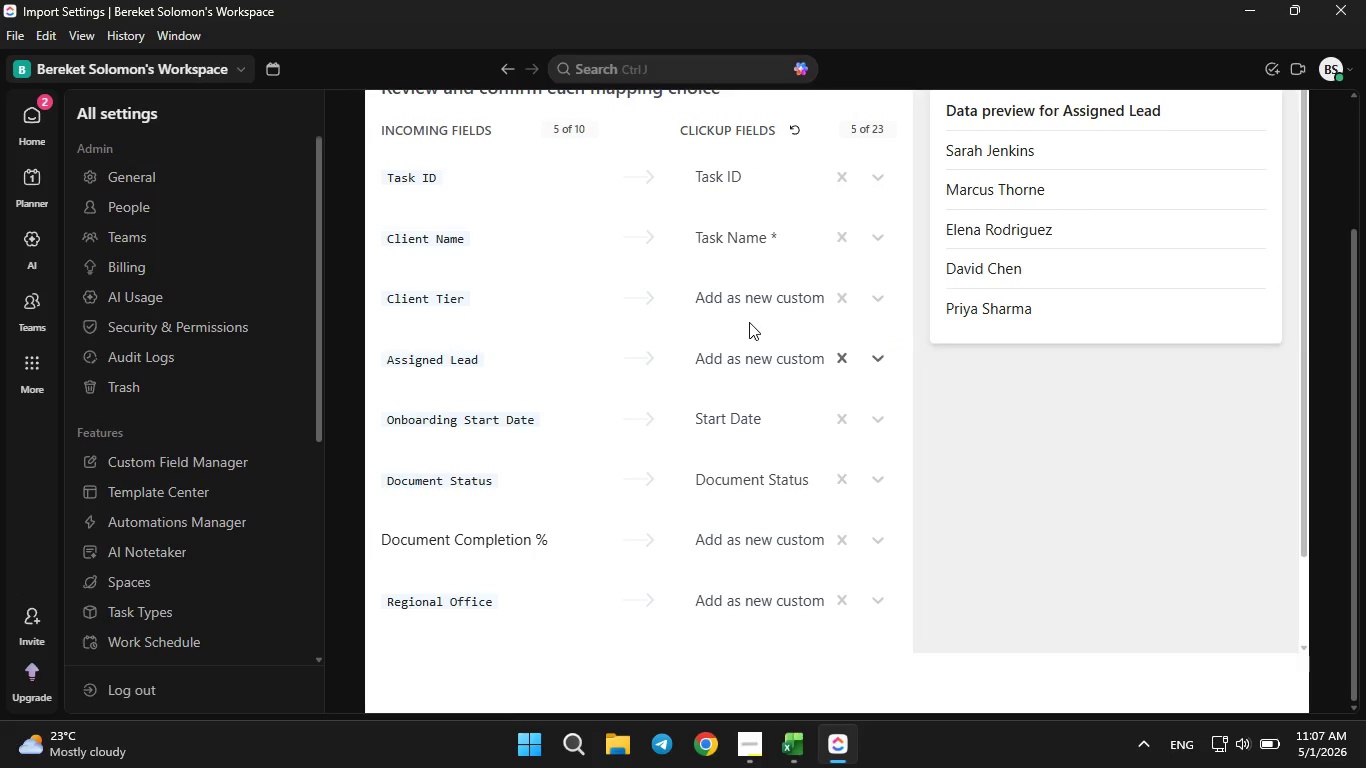 
mouse_move([752, 332])
 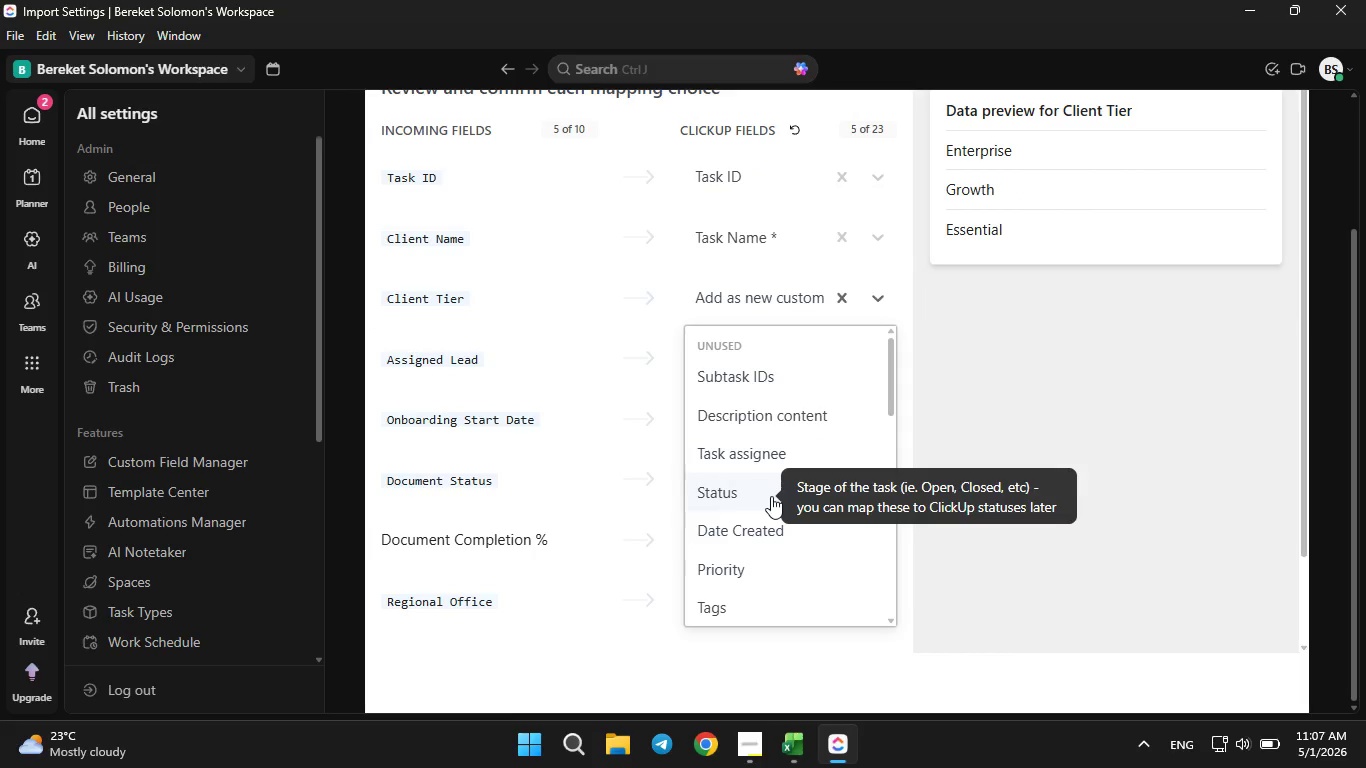 
scroll: coordinate [771, 496], scroll_direction: none, amount: 0.0
 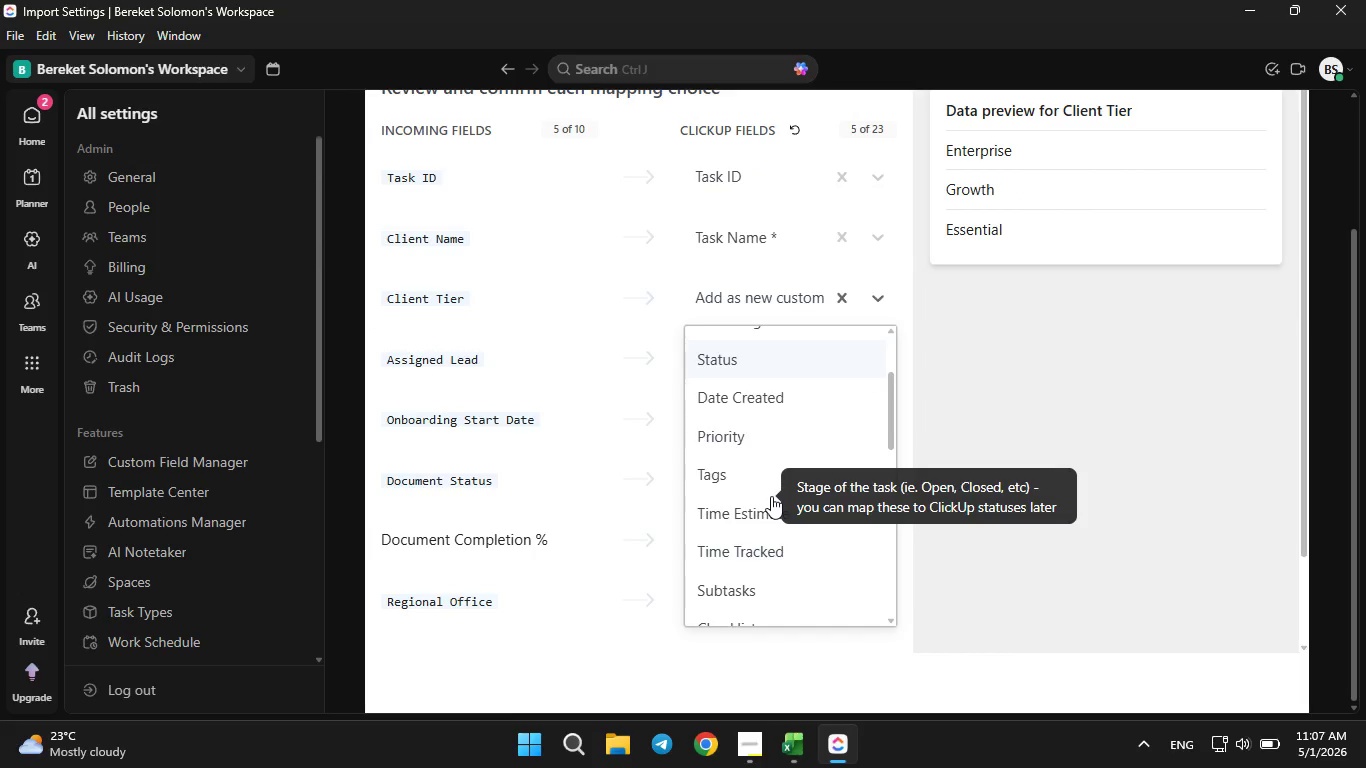 
scroll: coordinate [771, 496], scroll_direction: down, amount: 2.0
 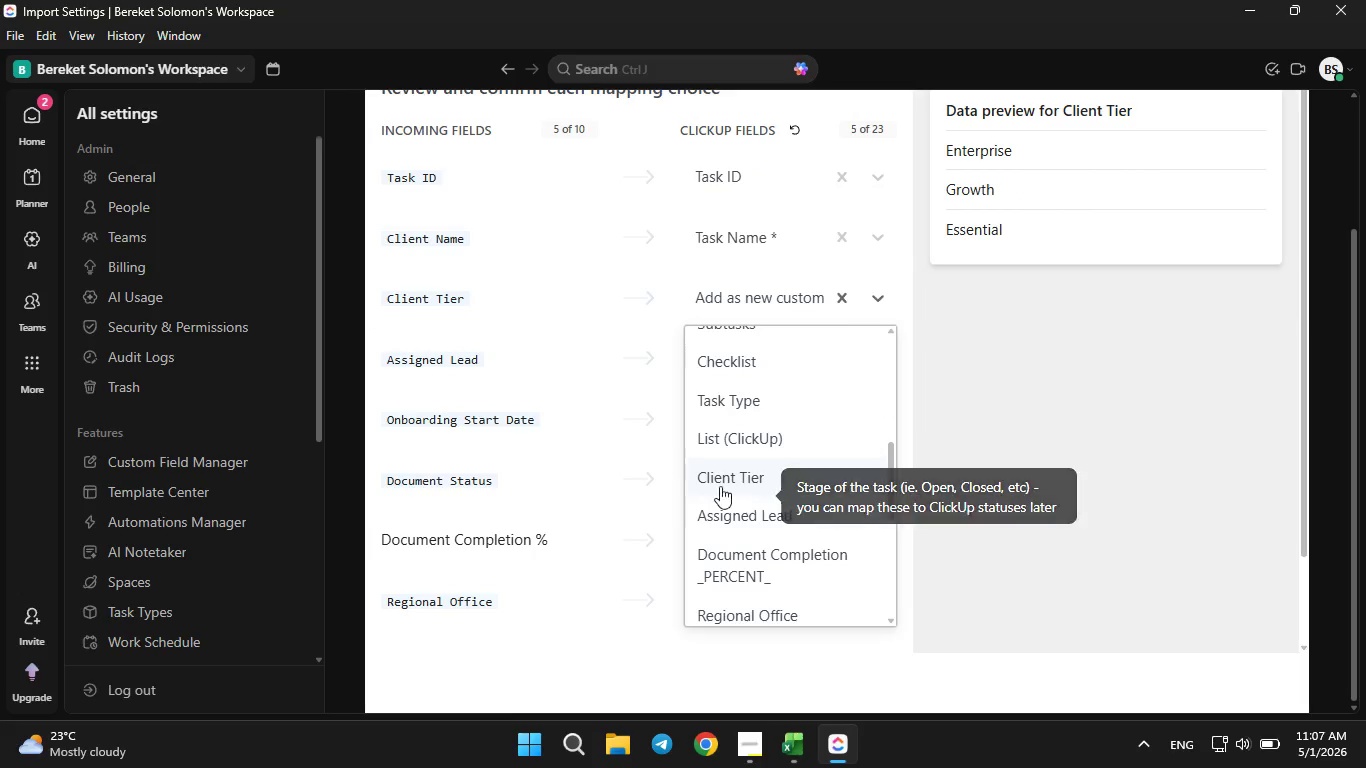 
left_click([714, 477])
 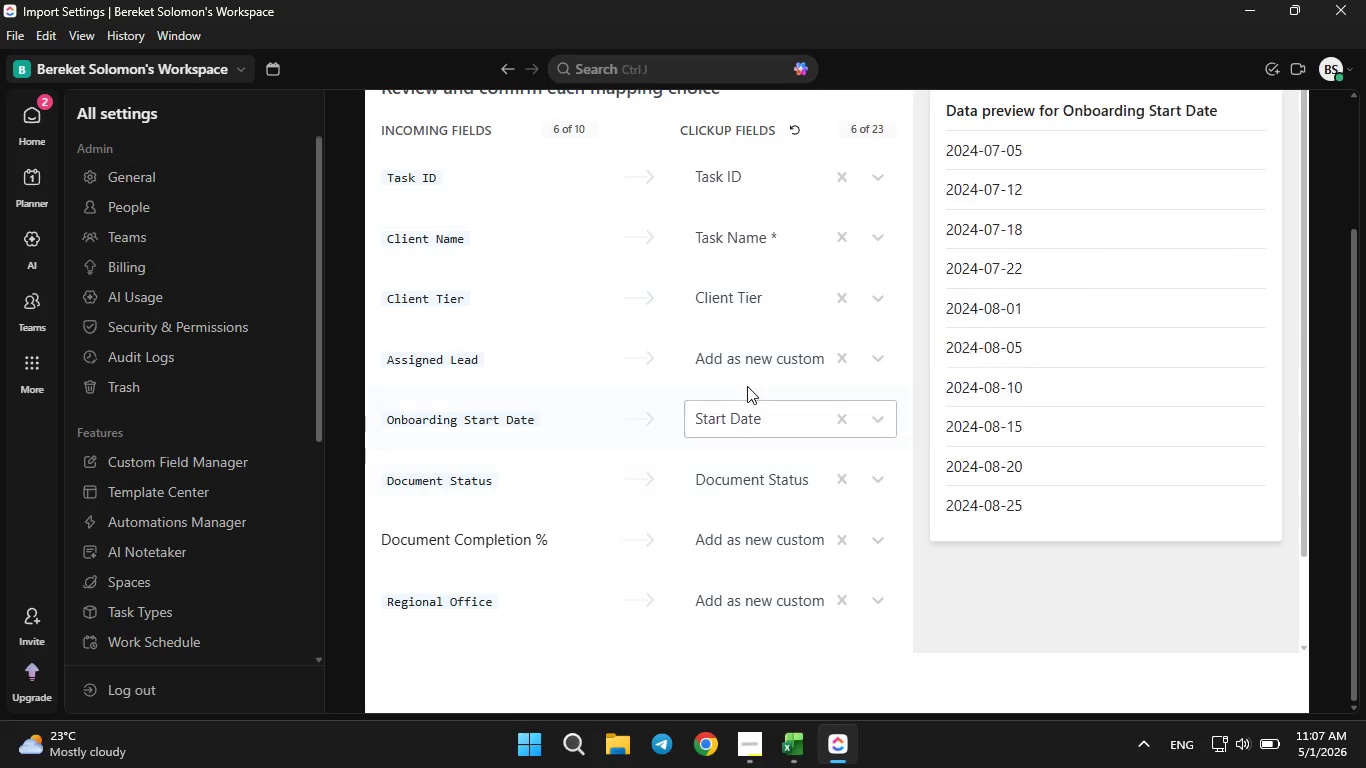 
left_click([746, 366])
 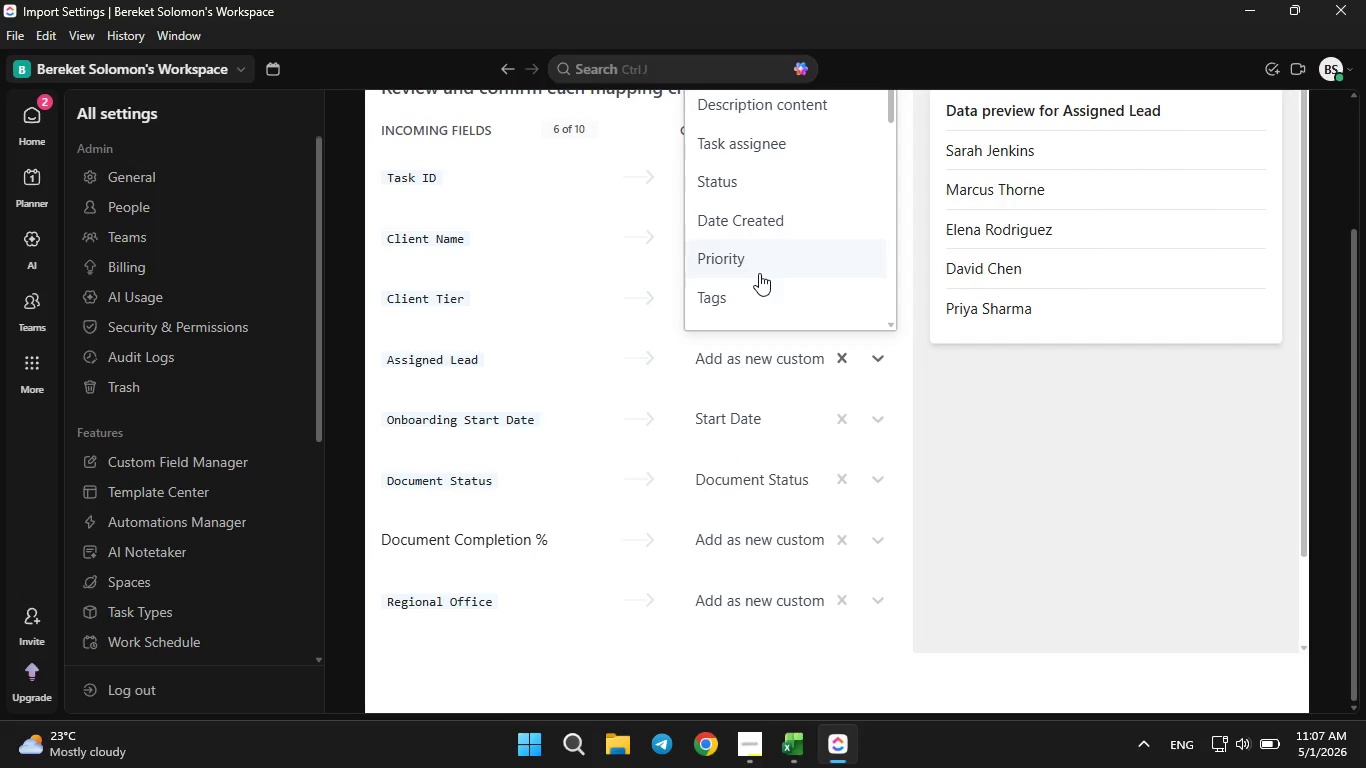 
scroll: coordinate [759, 273], scroll_direction: down, amount: 2.0
 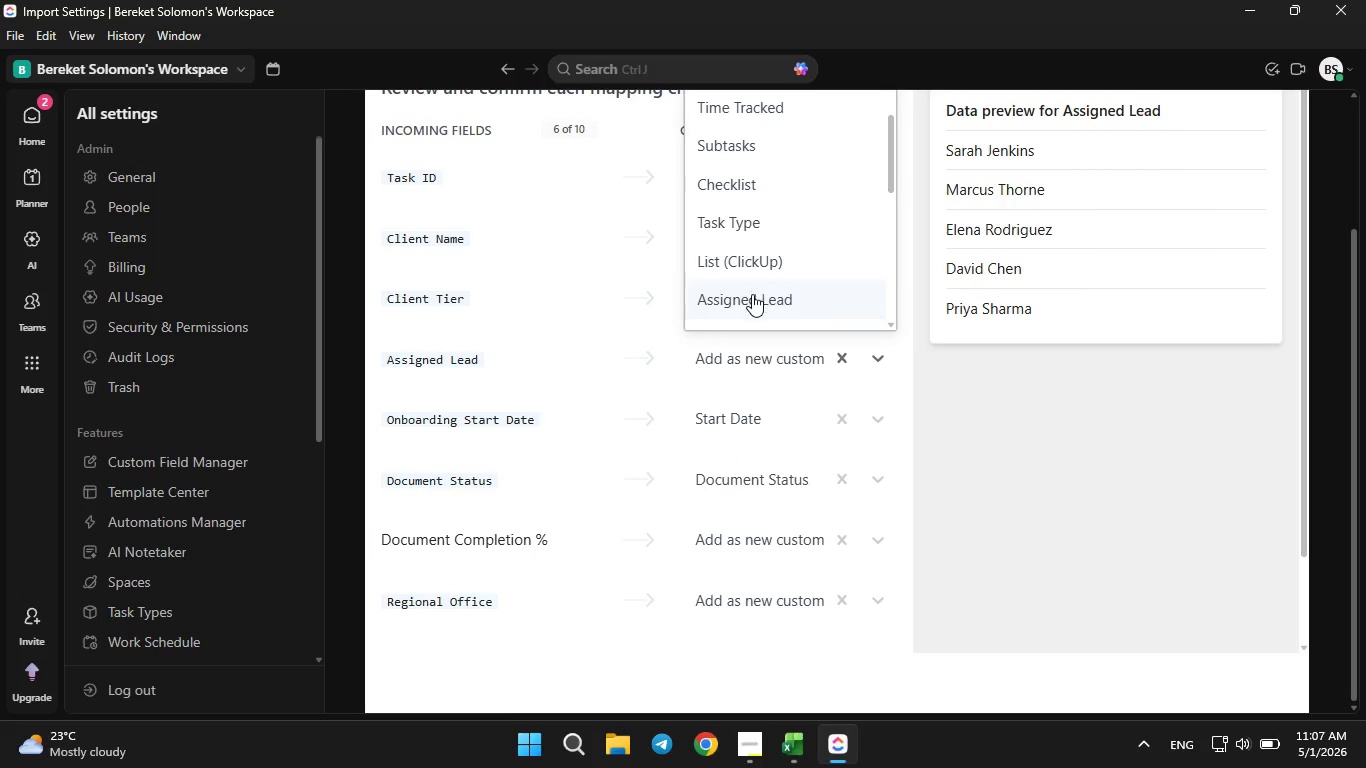 
left_click([752, 291])
 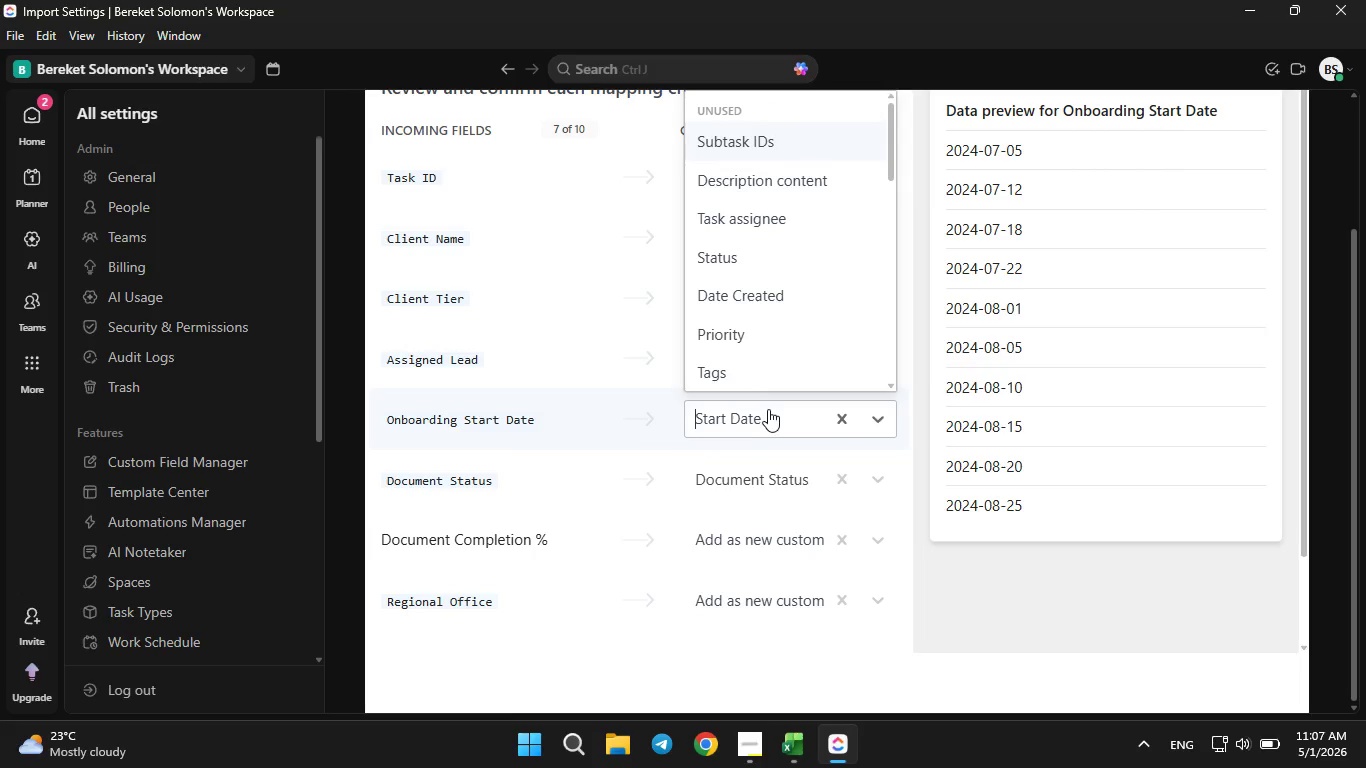 
left_click([767, 408])
 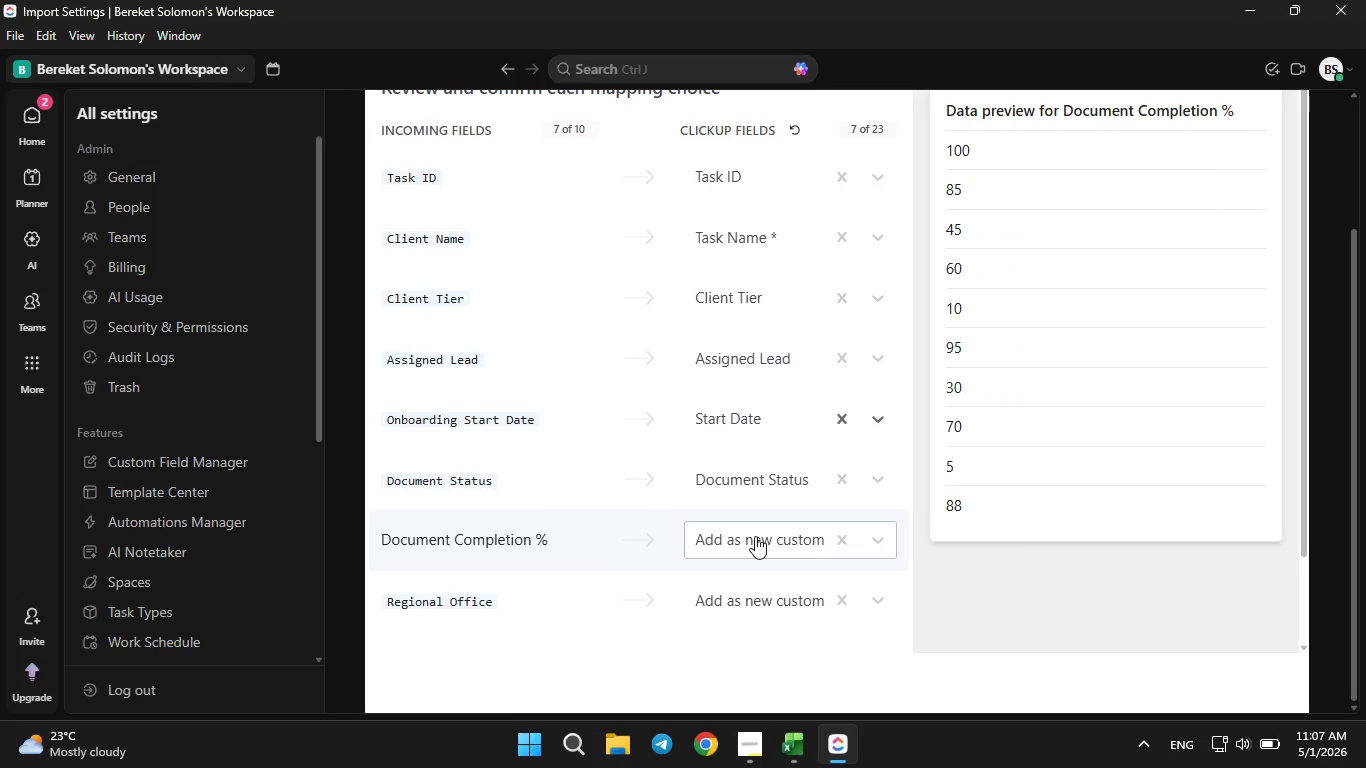 
left_click([755, 536])
 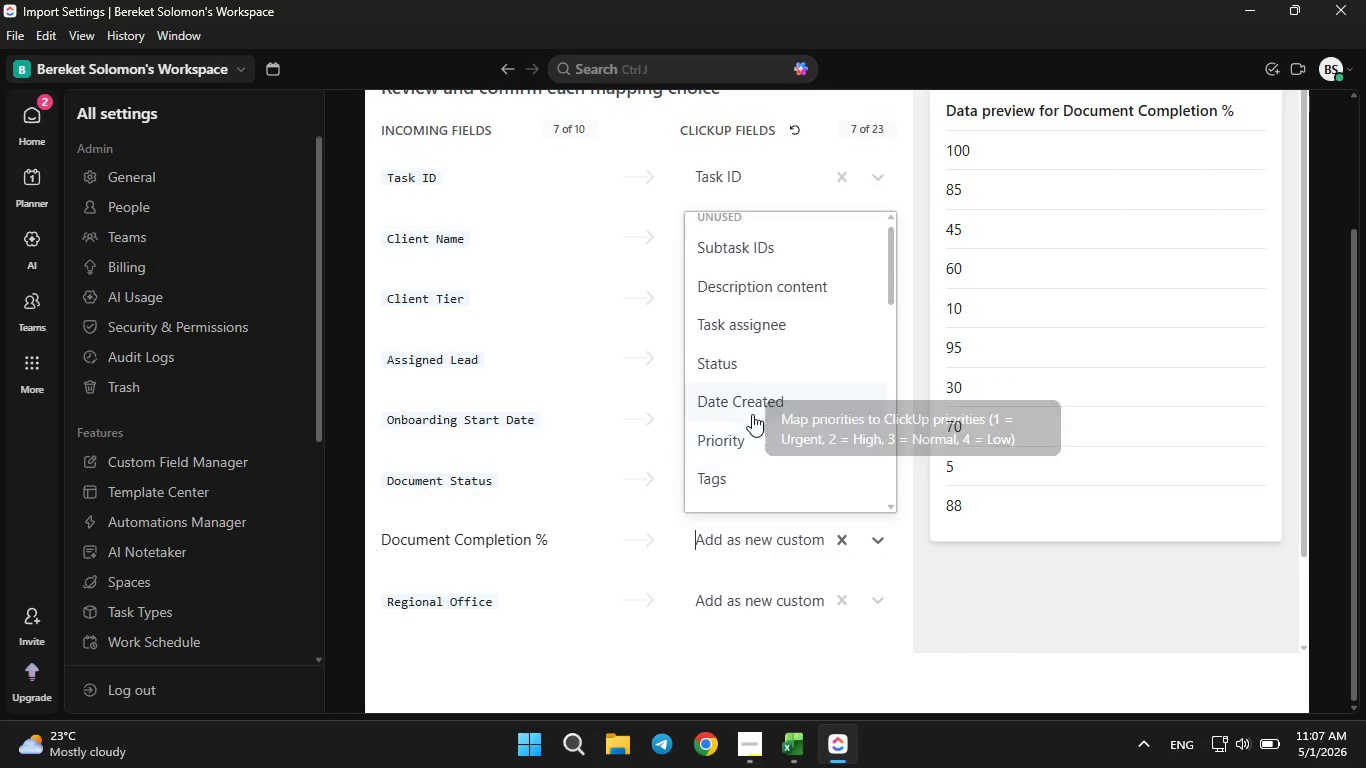 
scroll: coordinate [751, 410], scroll_direction: down, amount: 3.0
 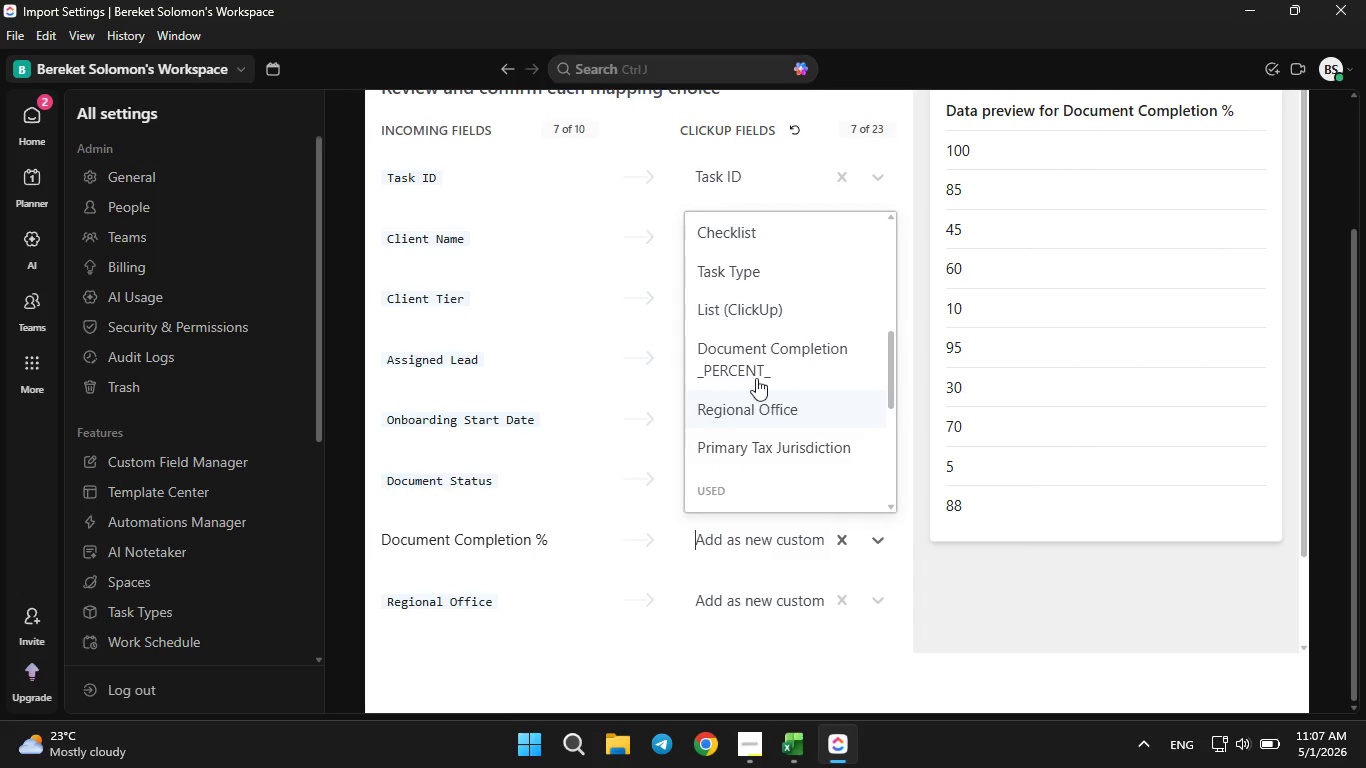 
left_click([751, 348])
 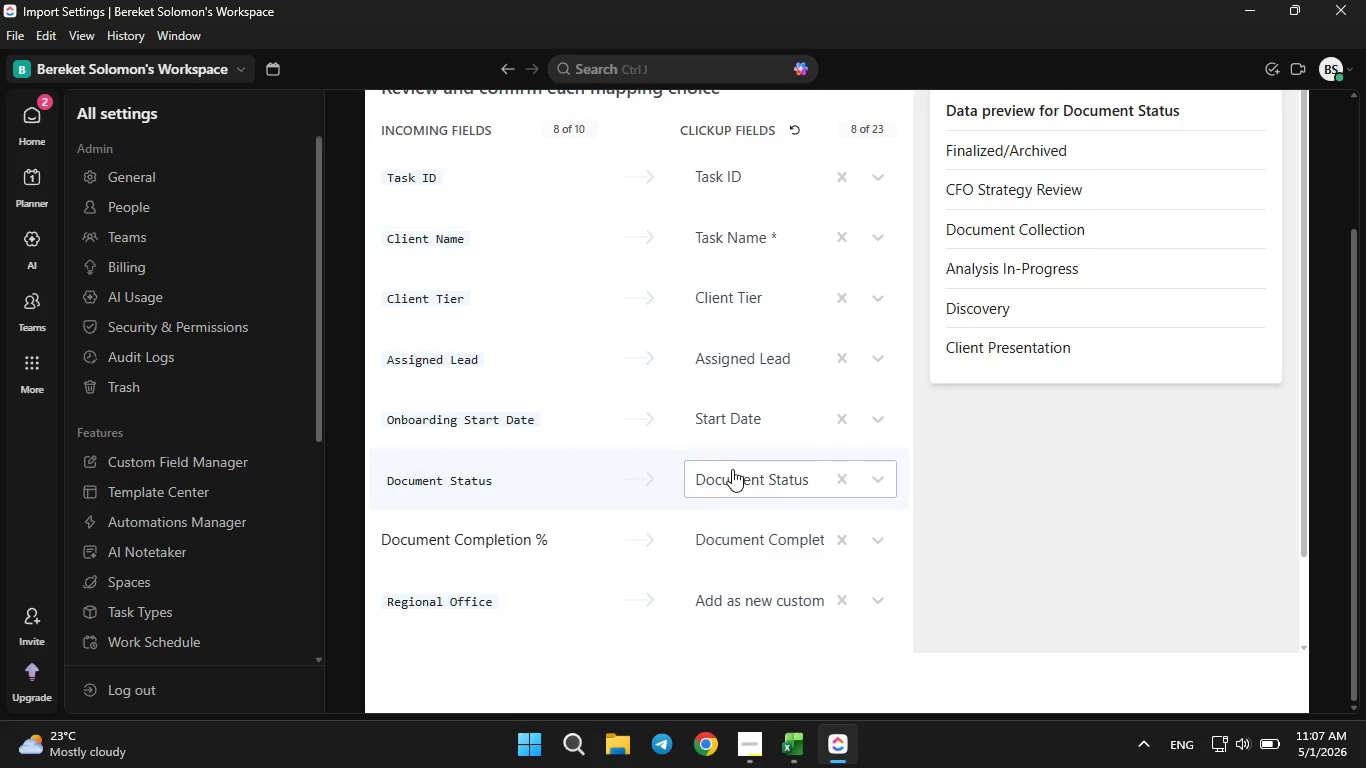 
wait(10.17)
 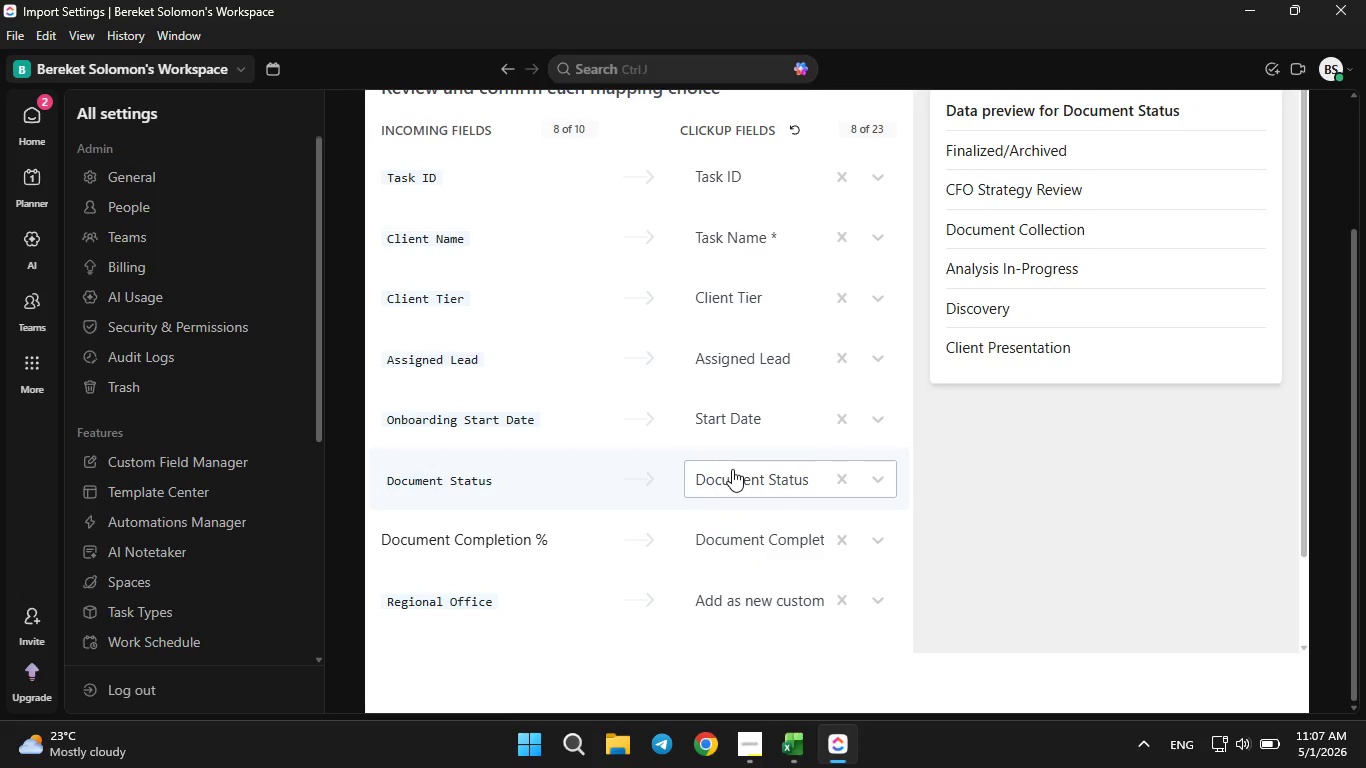 
left_click([731, 470])
 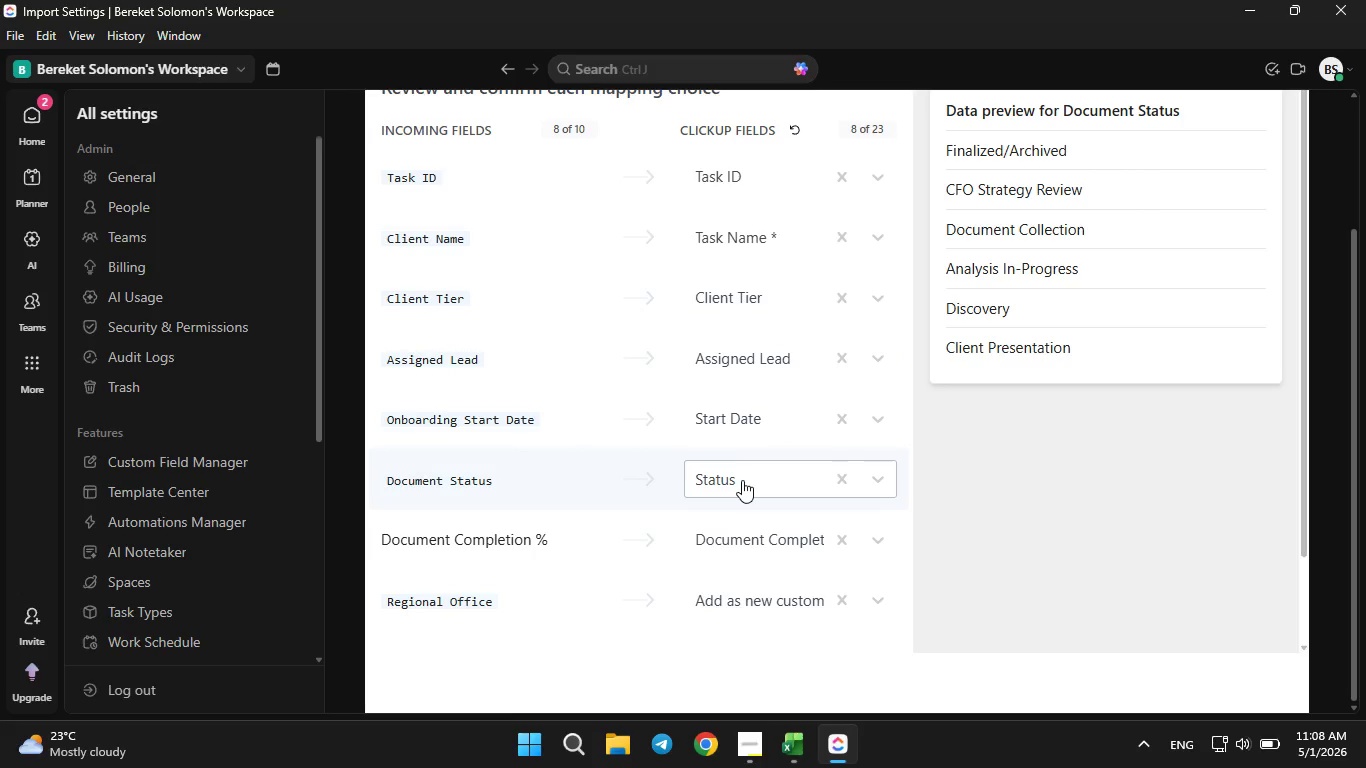 
wait(11.53)
 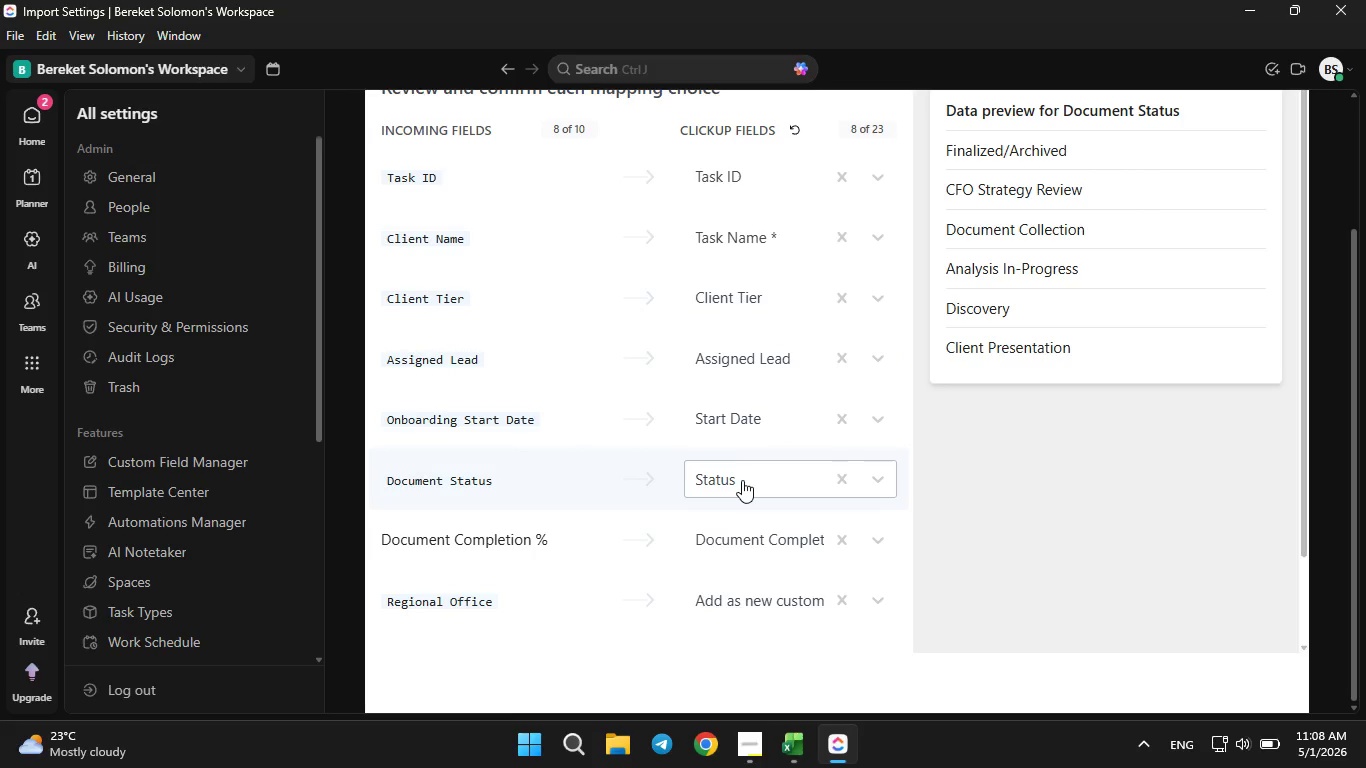 
left_click([751, 595])
 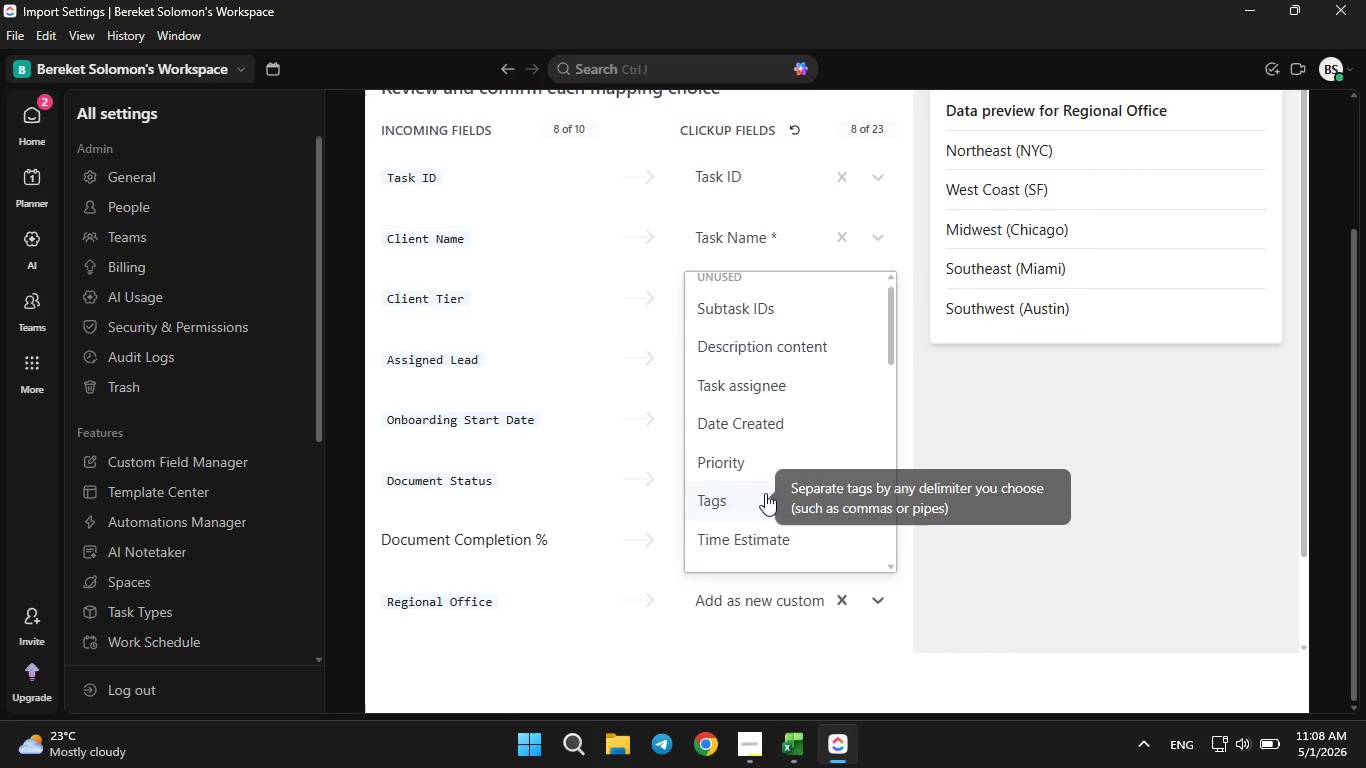 
scroll: coordinate [752, 501], scroll_direction: down, amount: 5.0
 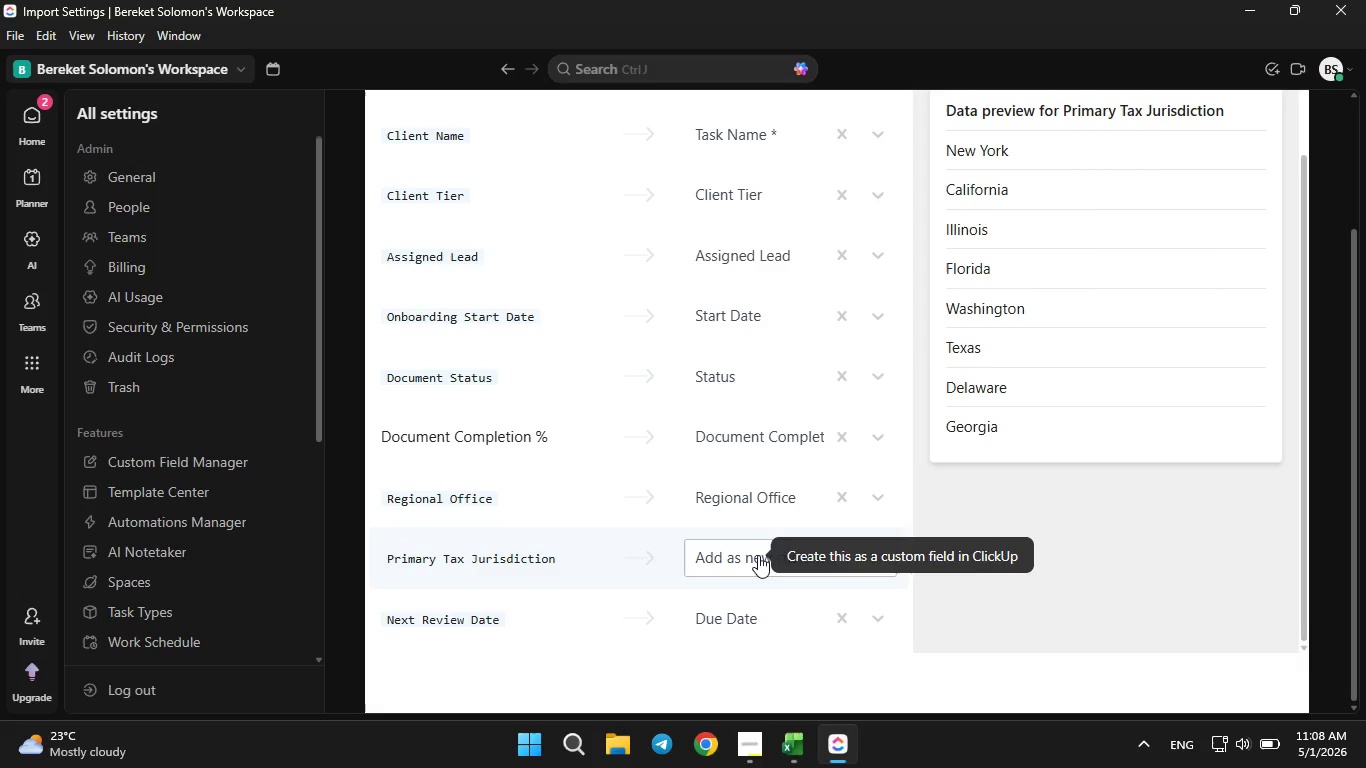 
left_click([754, 552])
 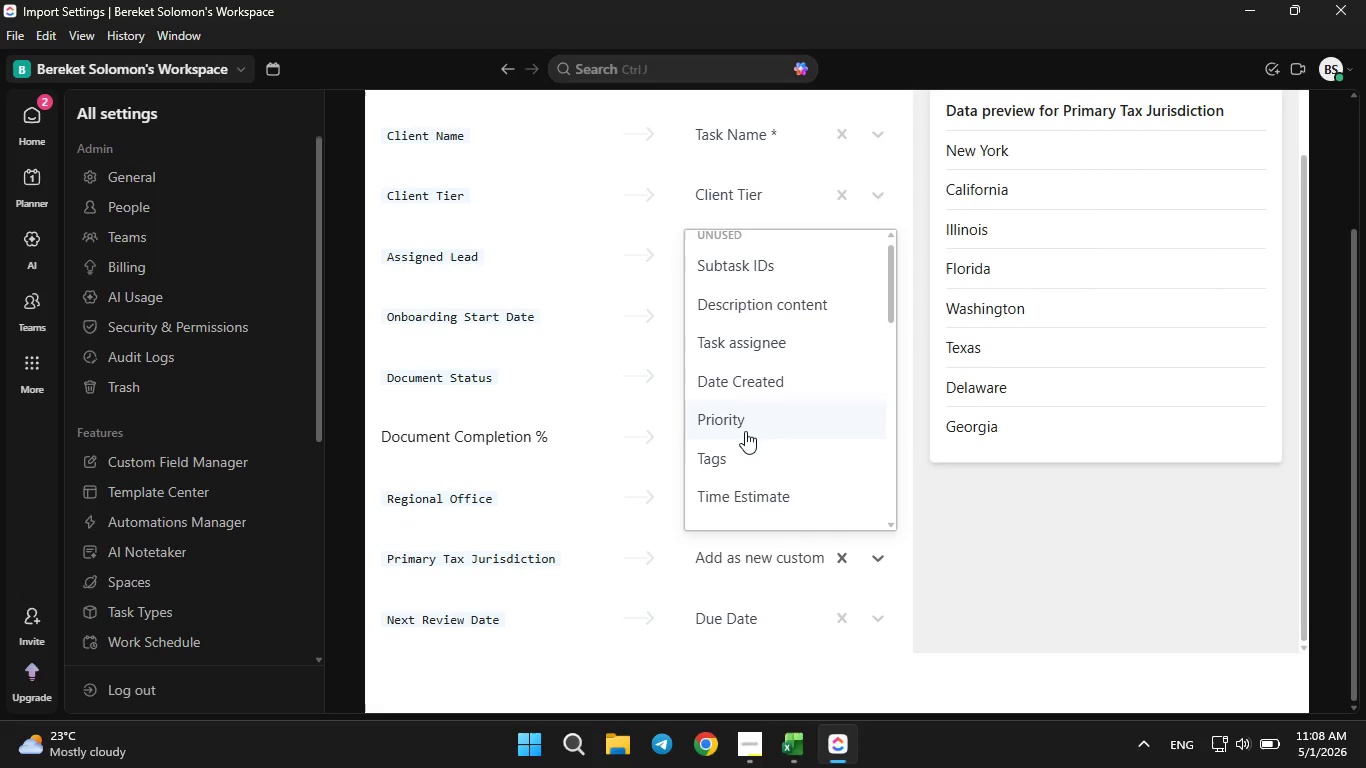 
scroll: coordinate [745, 429], scroll_direction: down, amount: 3.0
 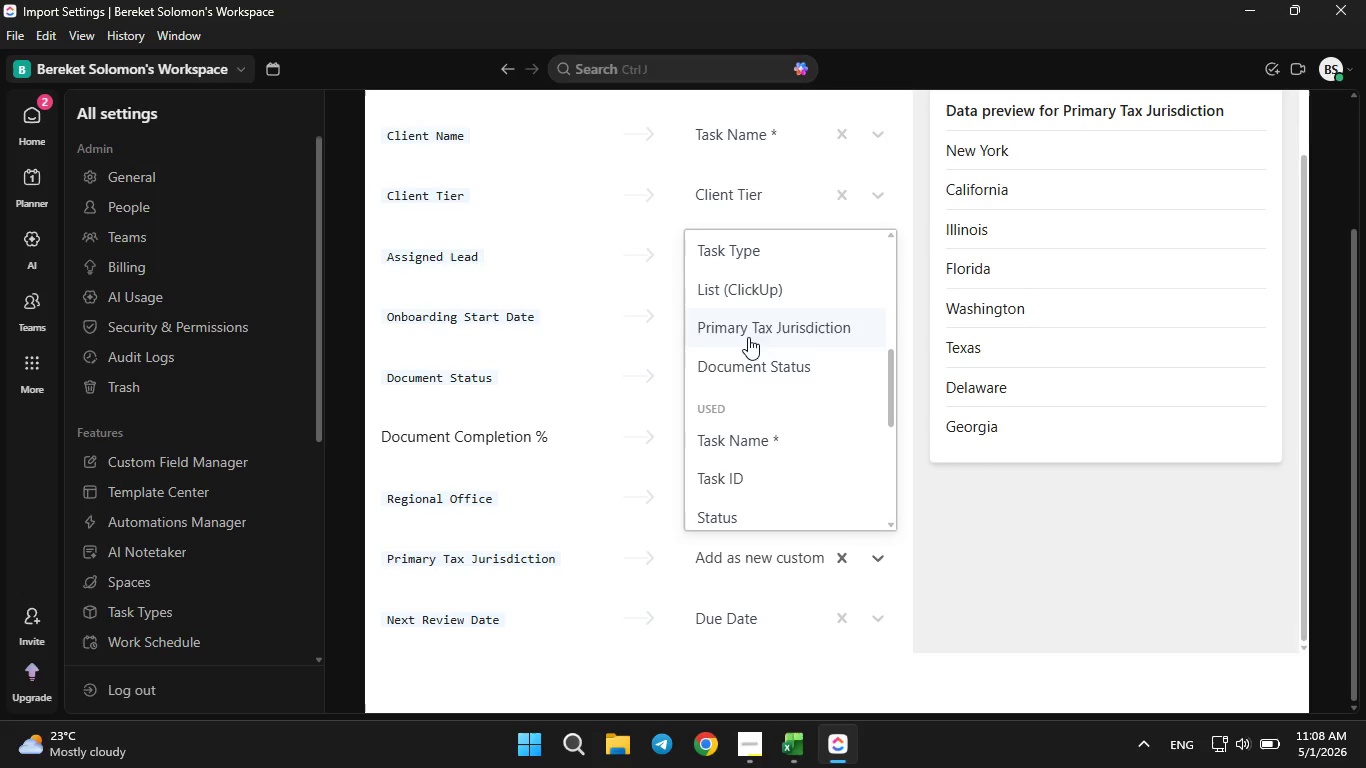 
left_click([748, 326])
 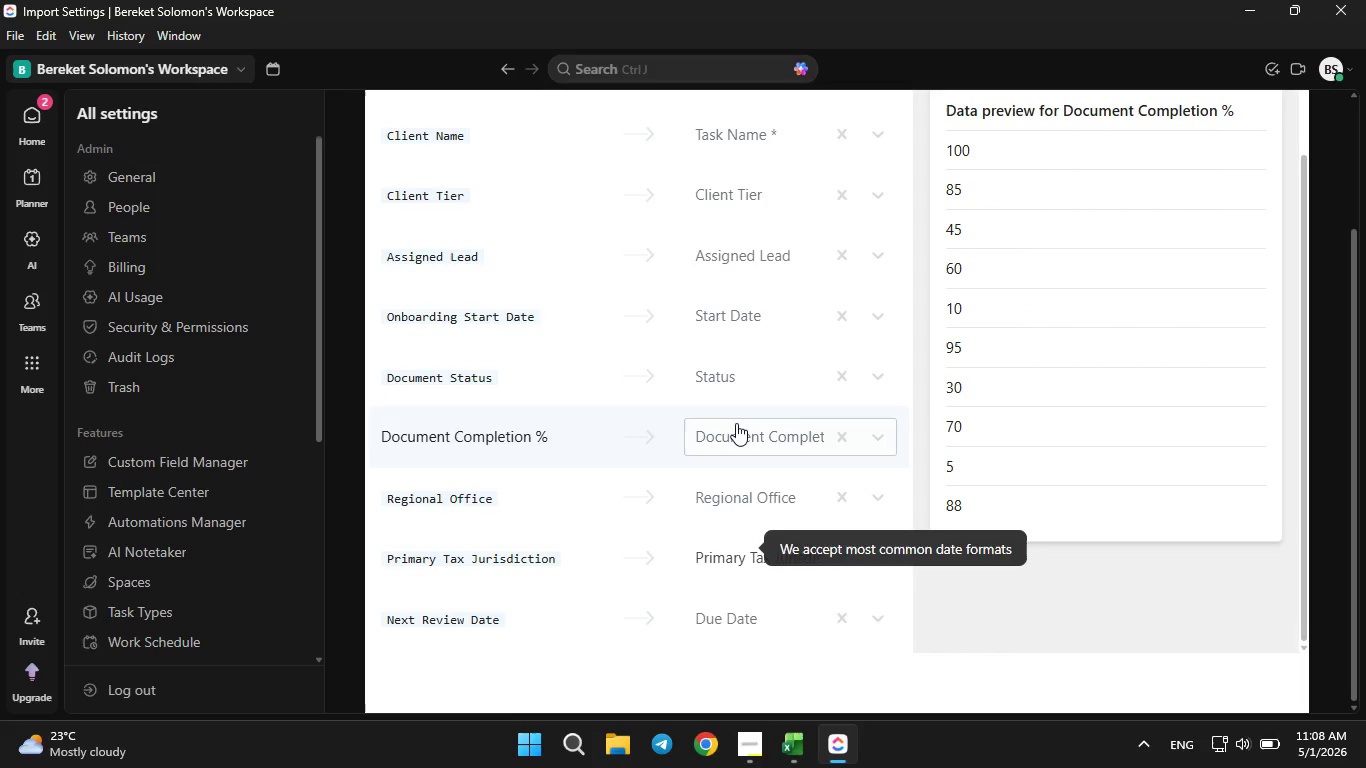 
scroll: coordinate [885, 389], scroll_direction: up, amount: 10.0
 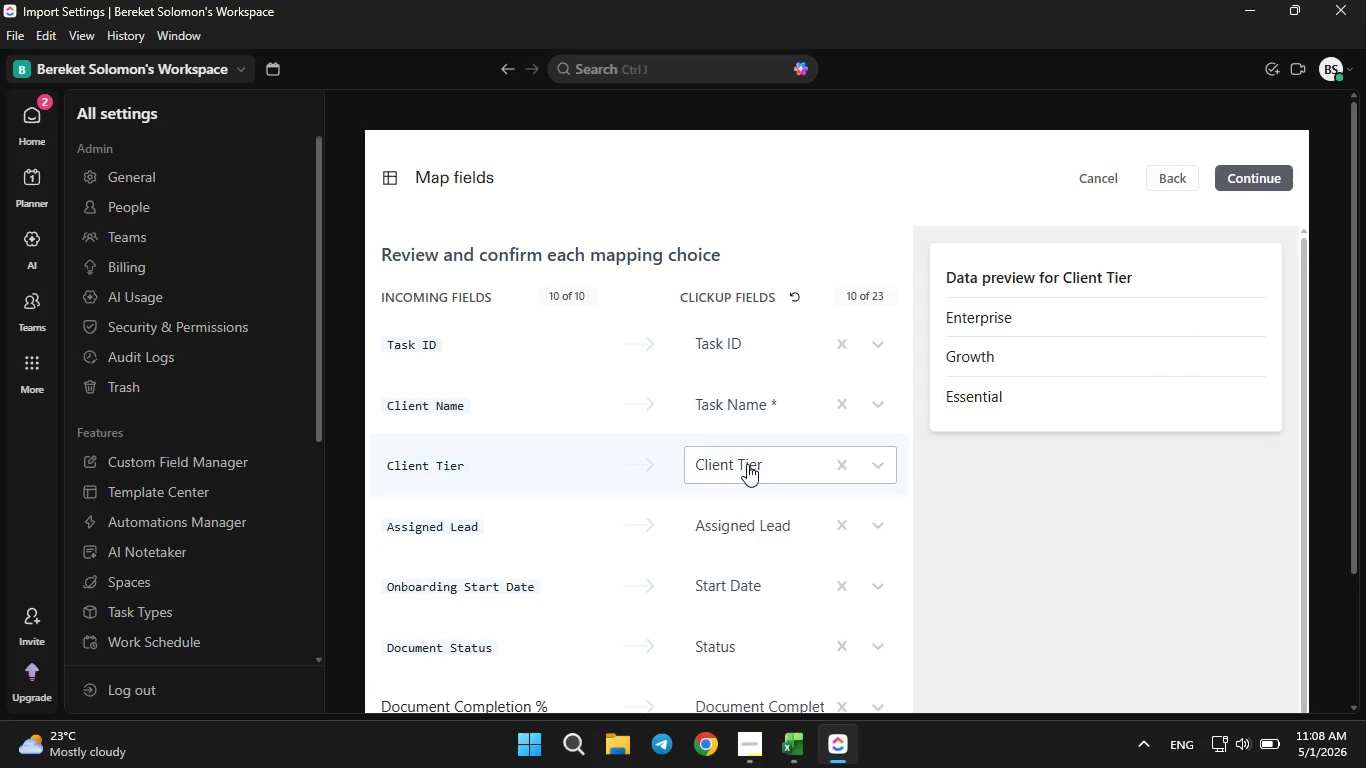 
wait(5.66)
 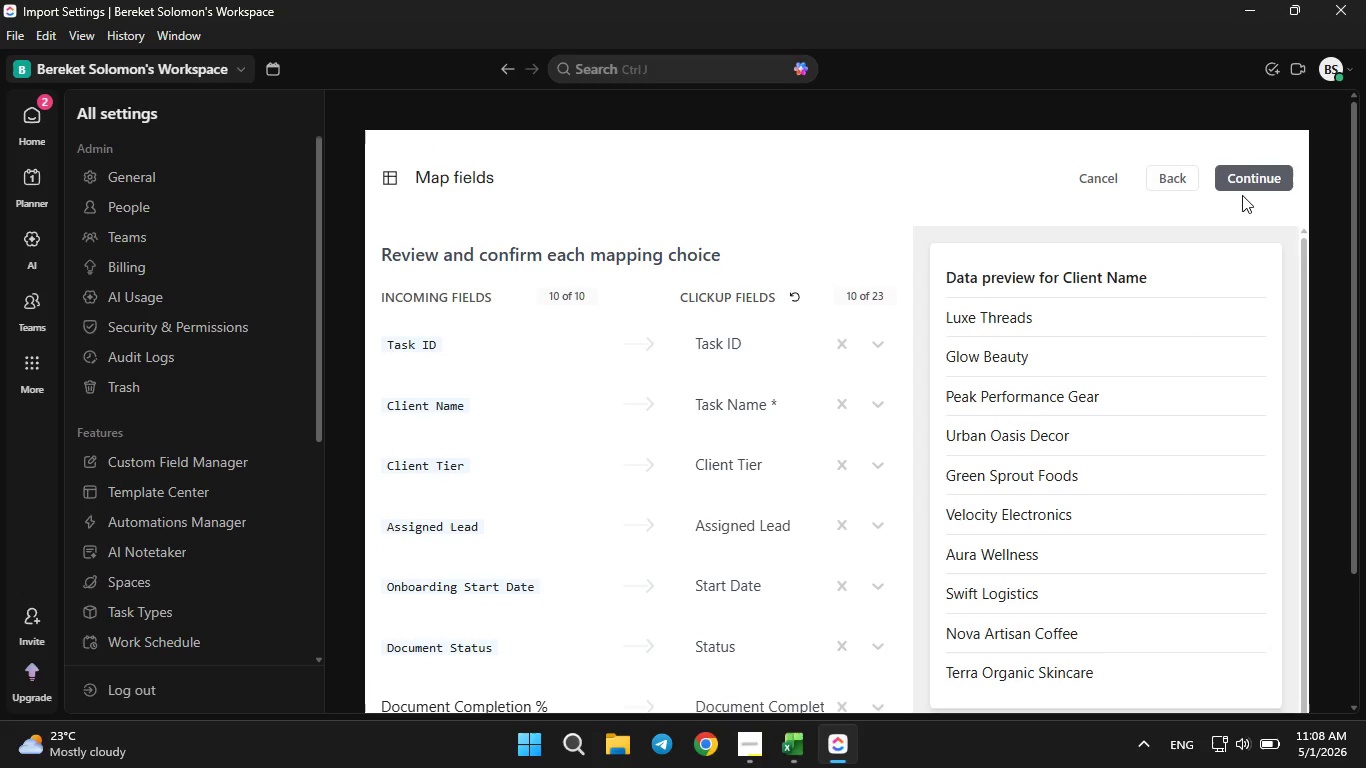 
scroll: coordinate [746, 518], scroll_direction: down, amount: 2.0
 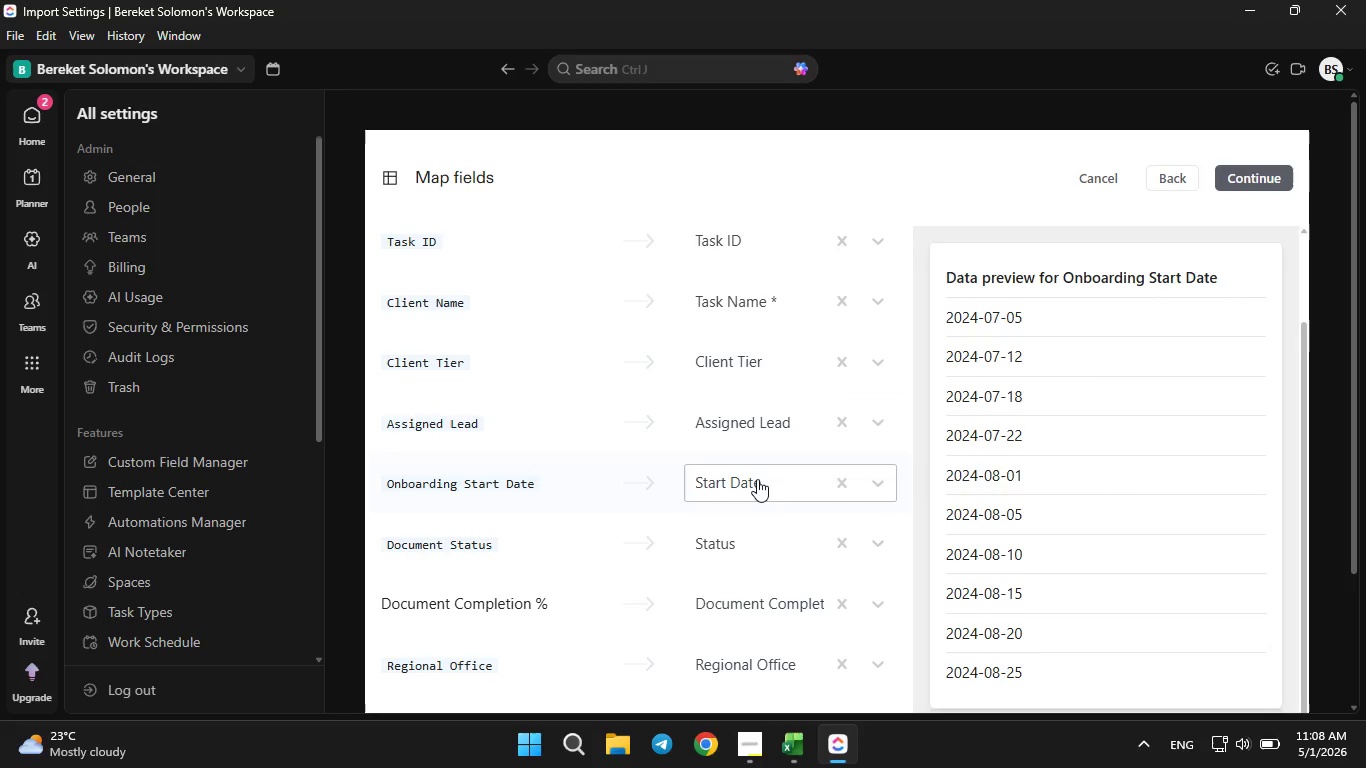 
mouse_move([735, 506])
 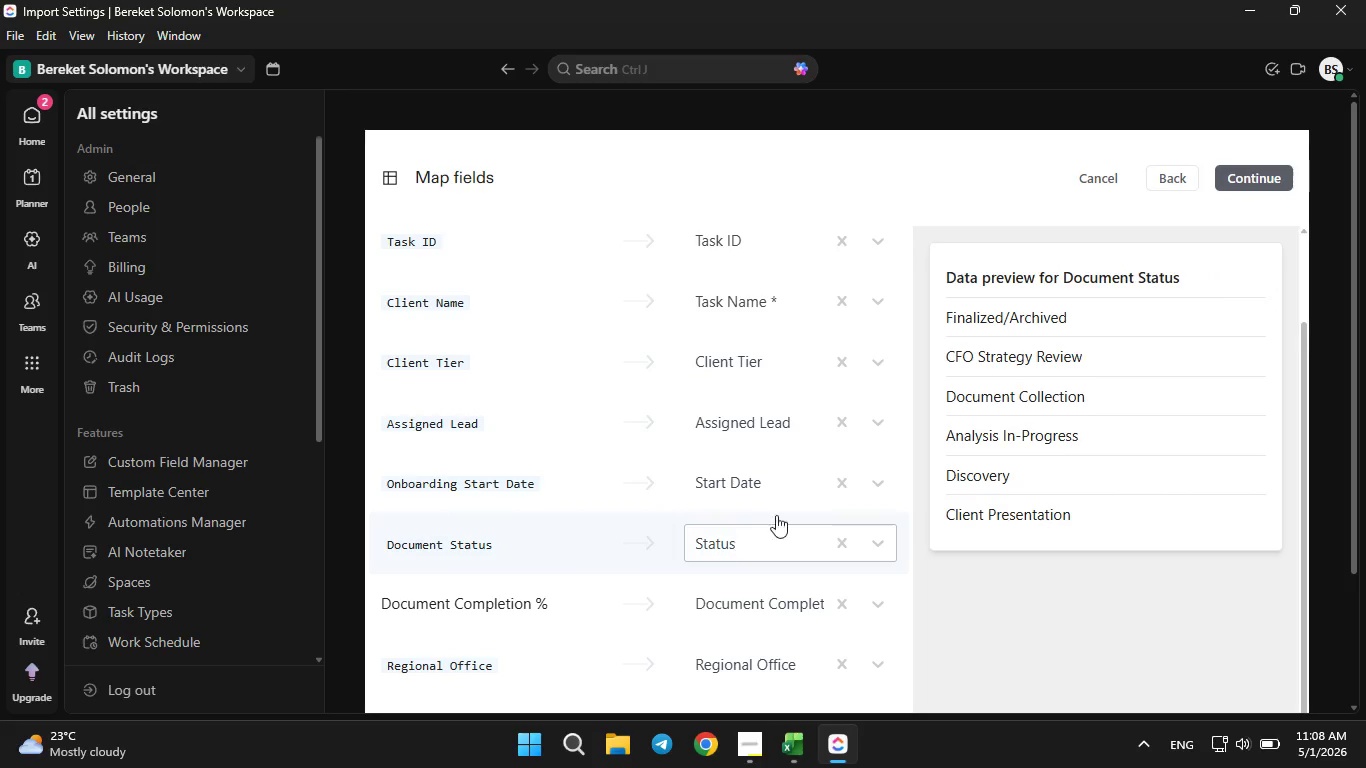 
wait(9.11)
 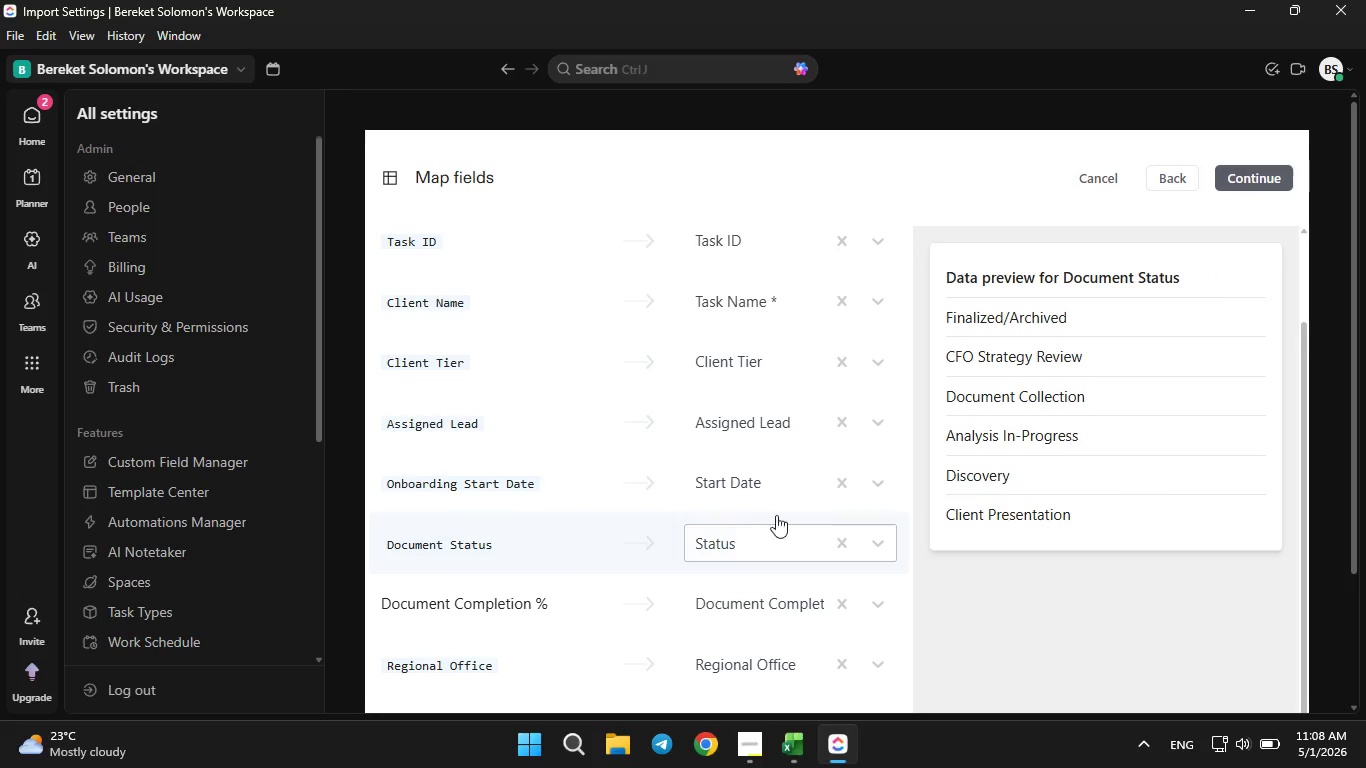 
mouse_move([787, 456])
 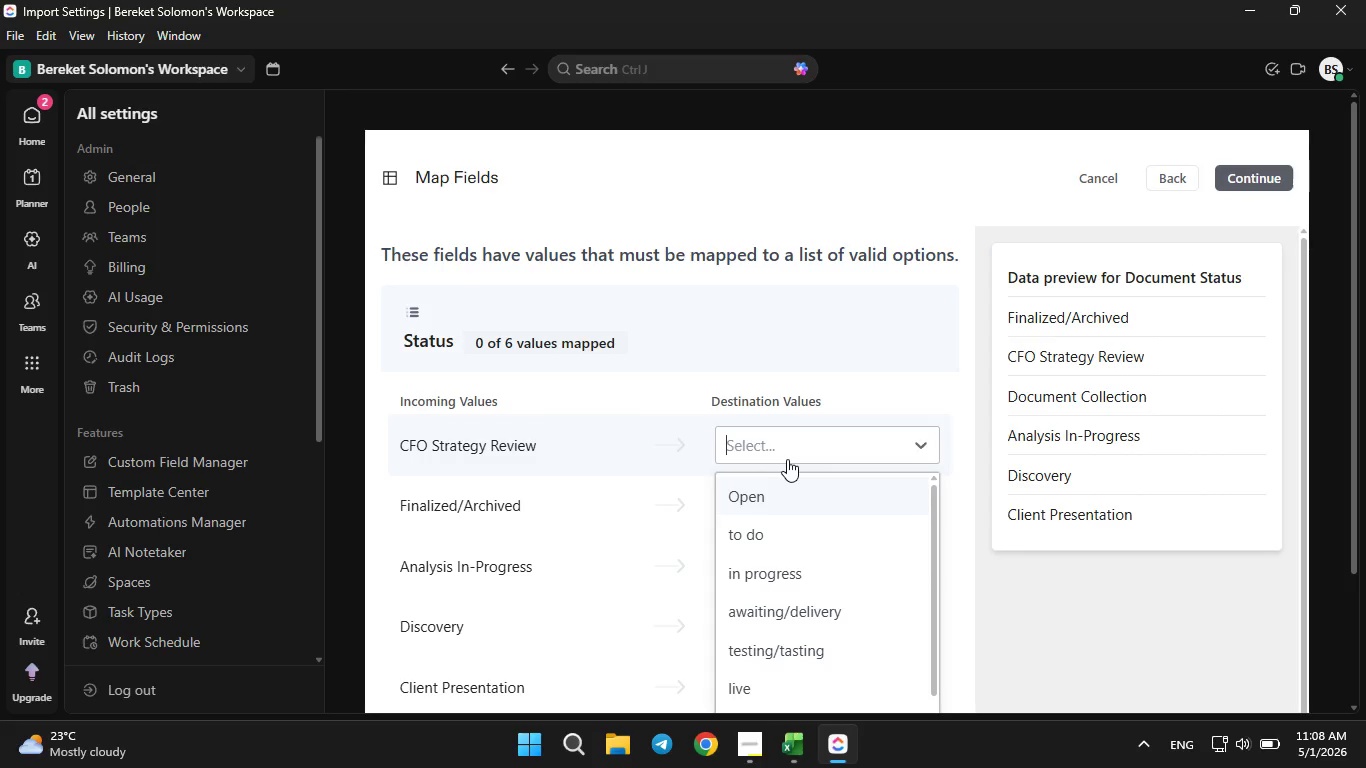 
scroll: coordinate [1096, 565], scroll_direction: down, amount: 19.0
 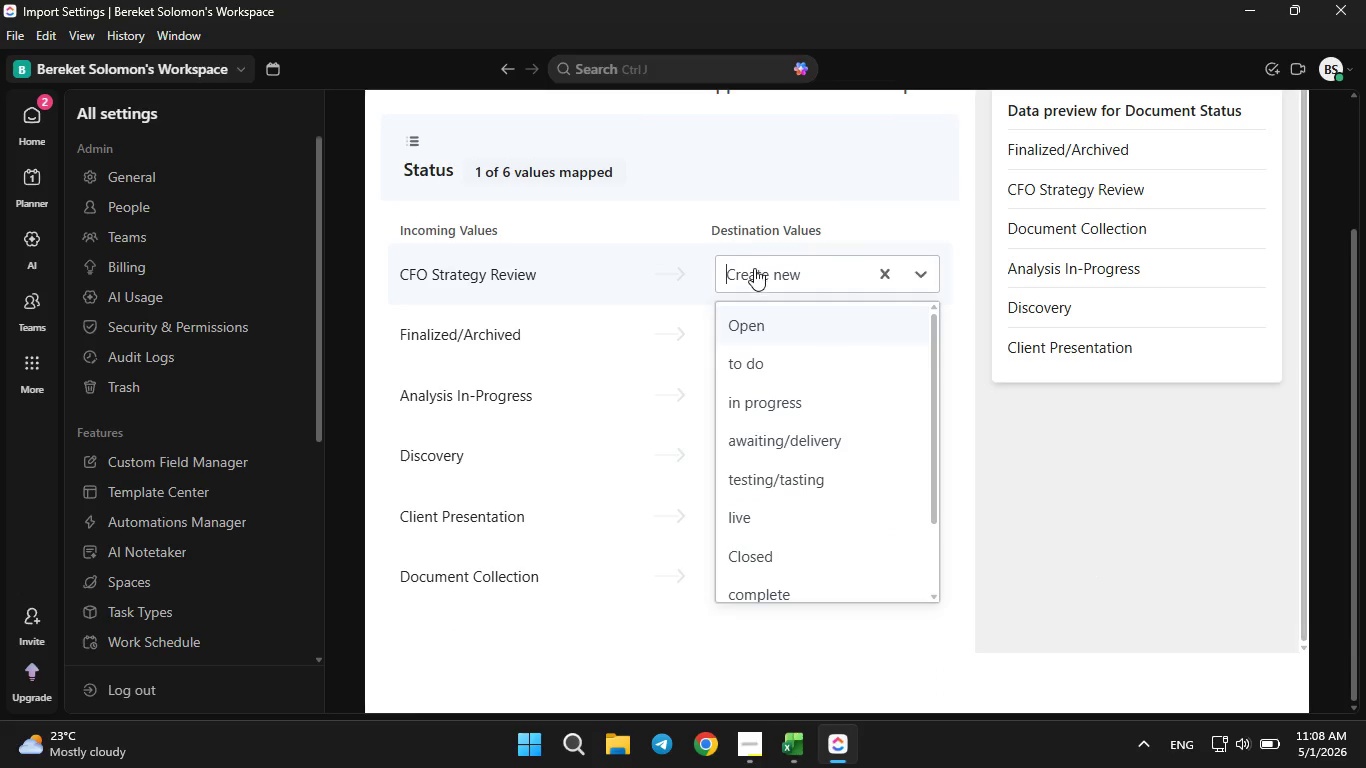 
left_click([759, 268])
 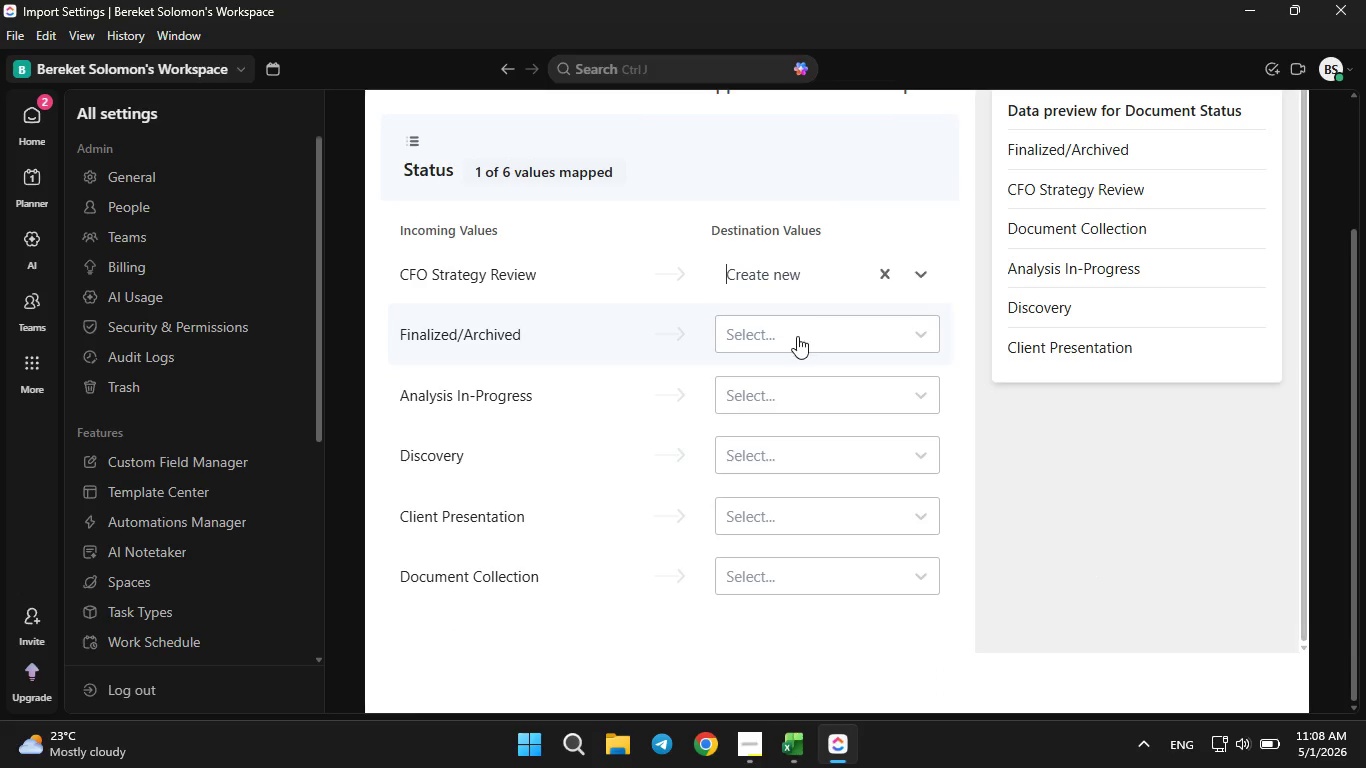 
left_click([797, 333])
 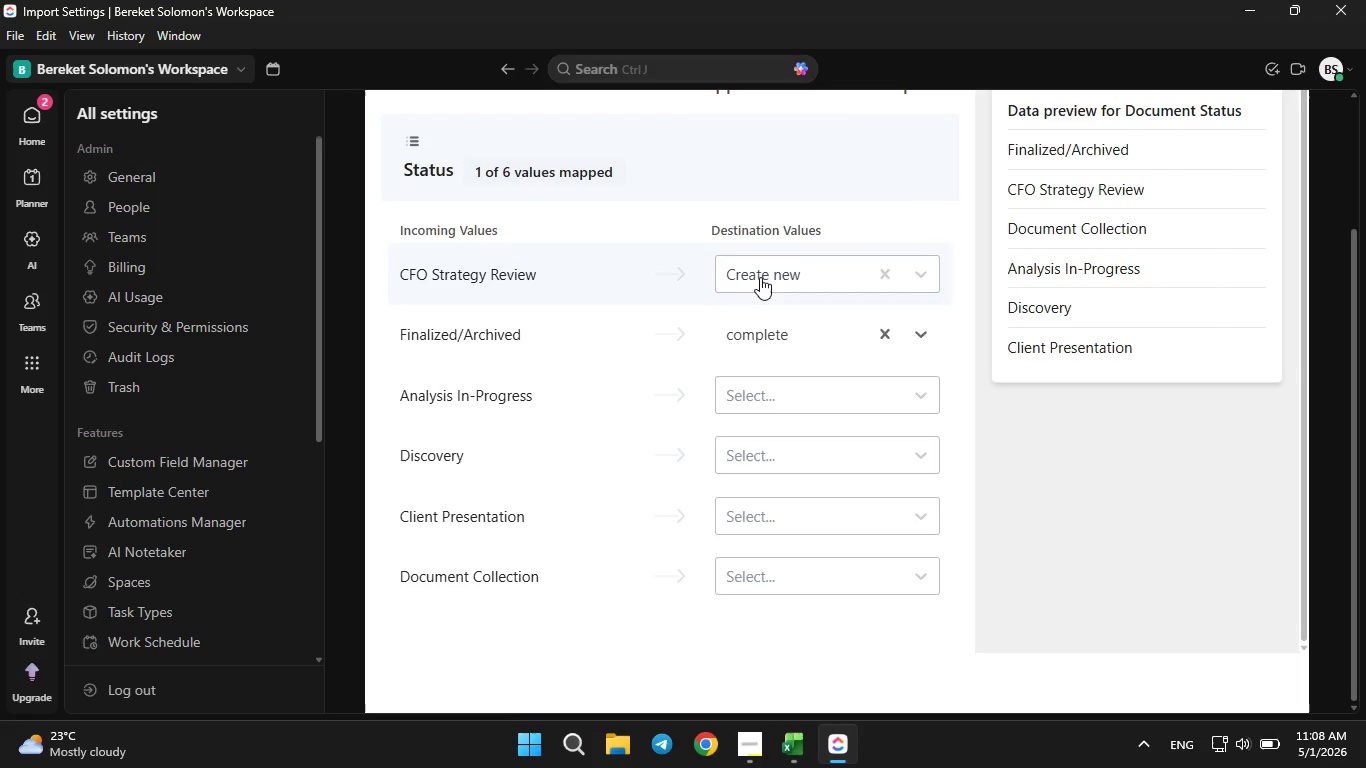 
mouse_move([813, 362])
 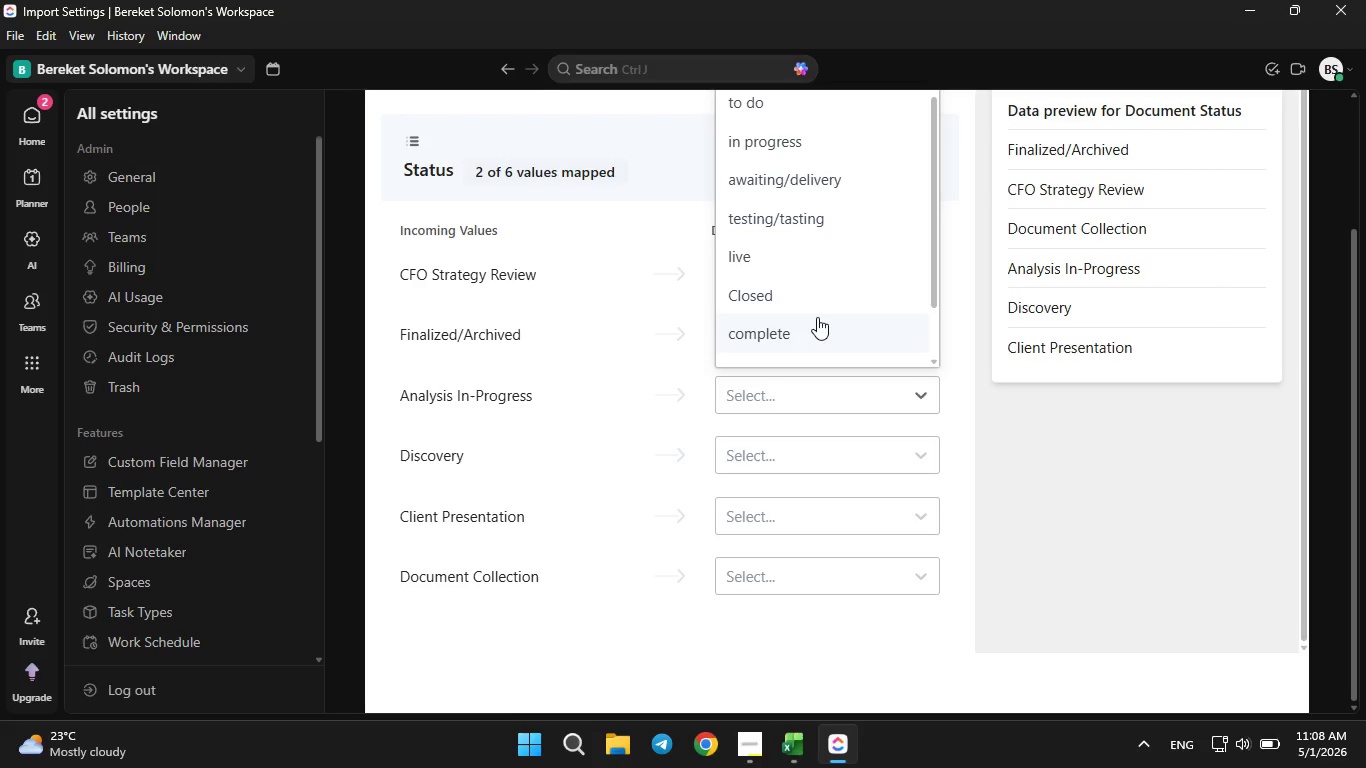 
scroll: coordinate [817, 317], scroll_direction: down, amount: 3.0
 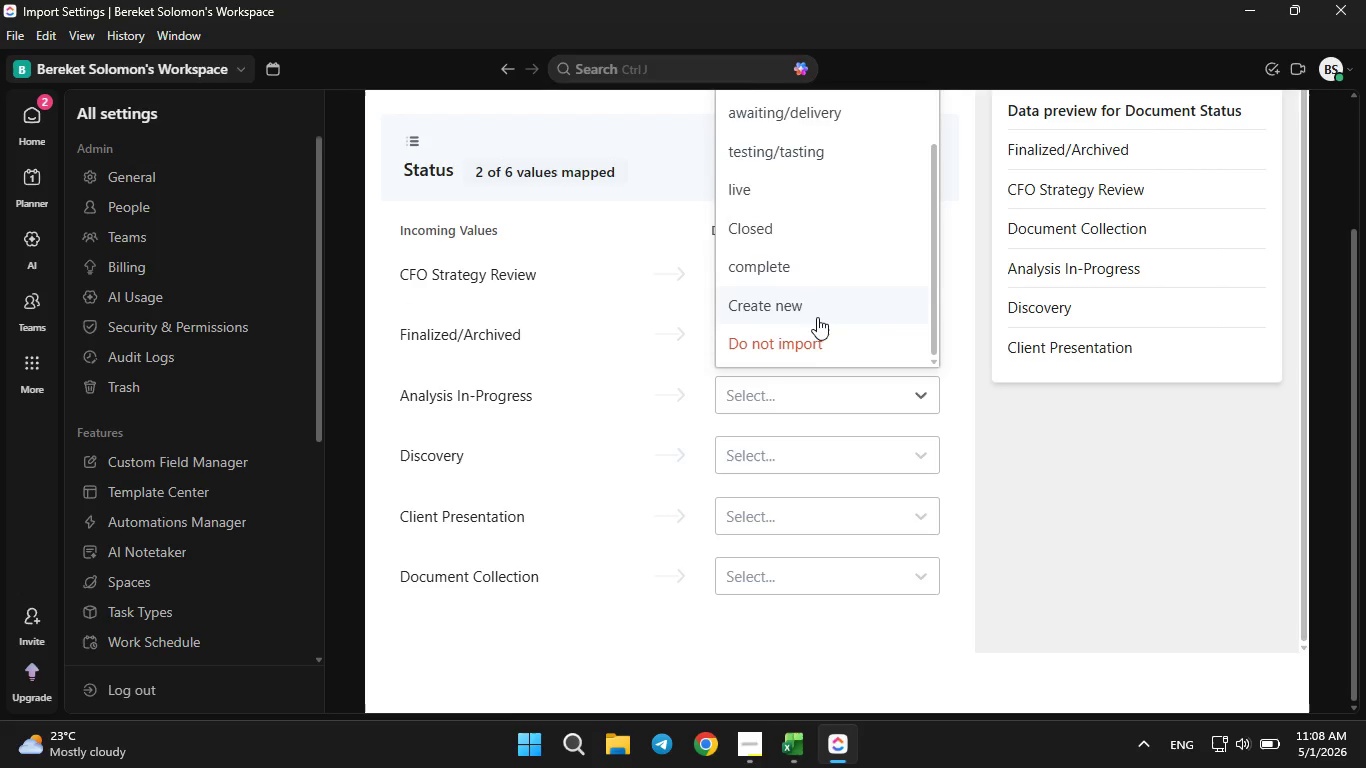 
scroll: coordinate [817, 315], scroll_direction: up, amount: 3.0
 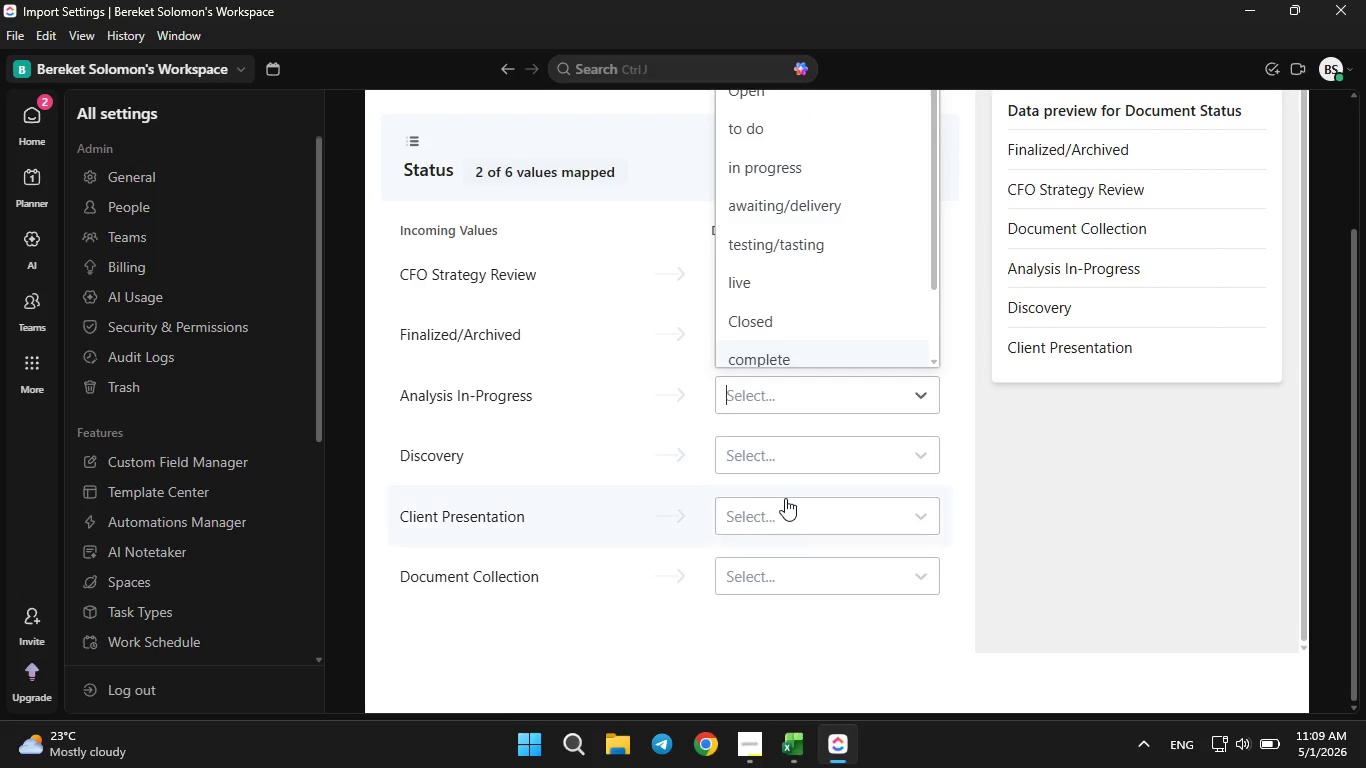 
left_click([785, 495])
 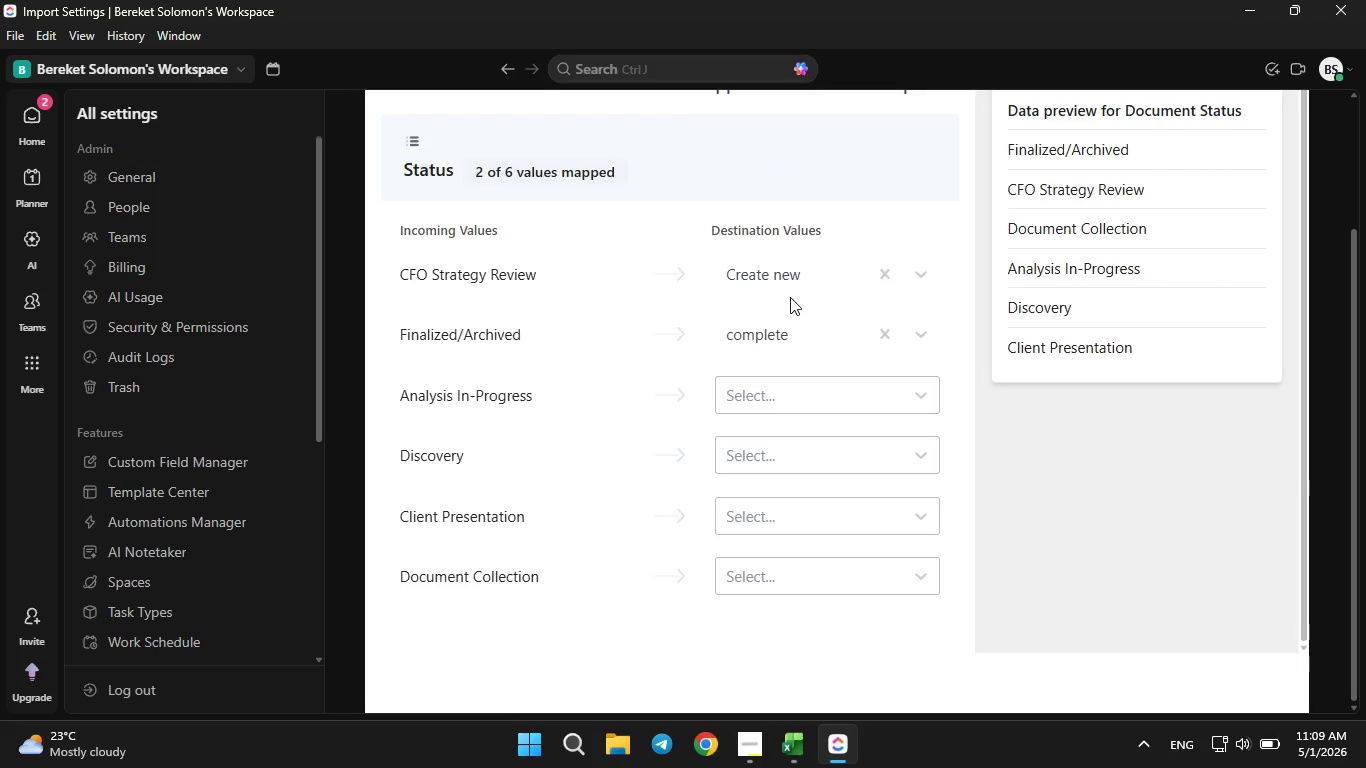 
wait(15.09)
 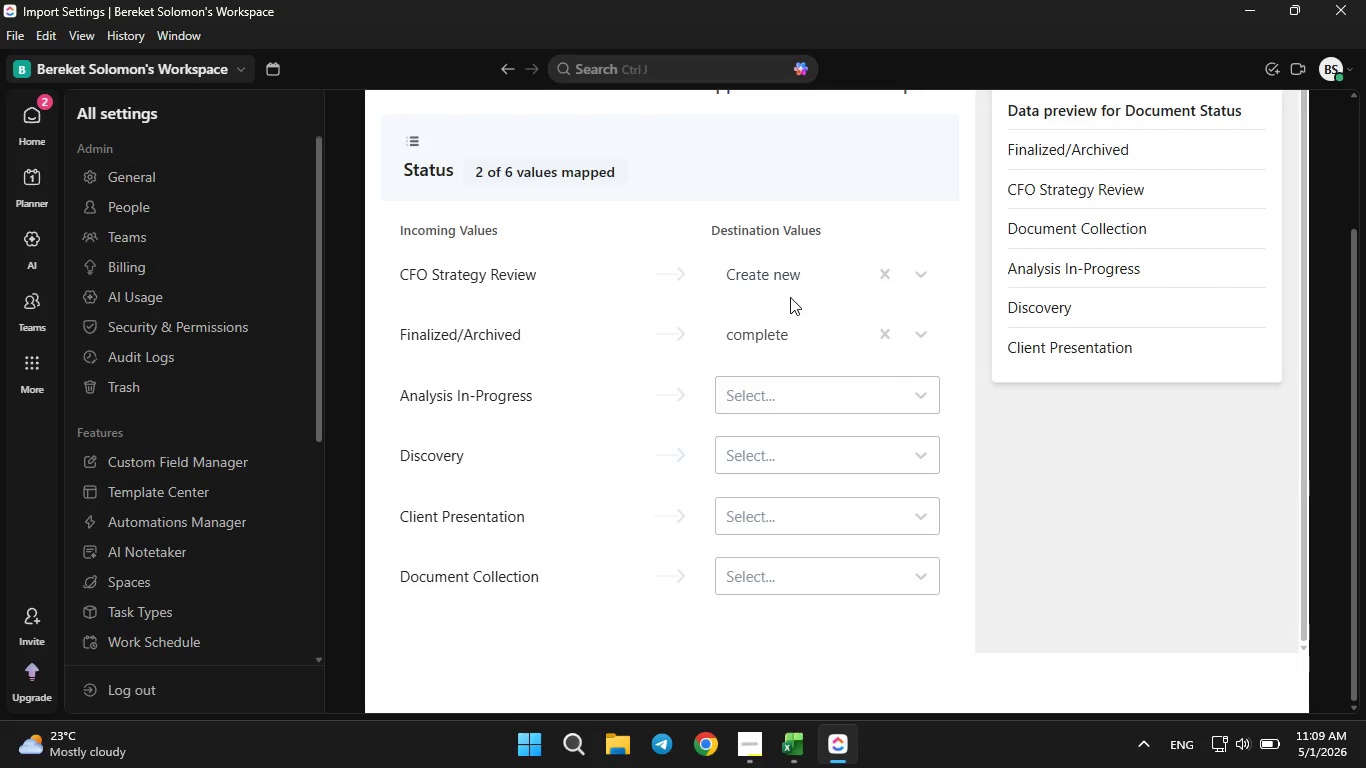 
left_click([784, 387])
 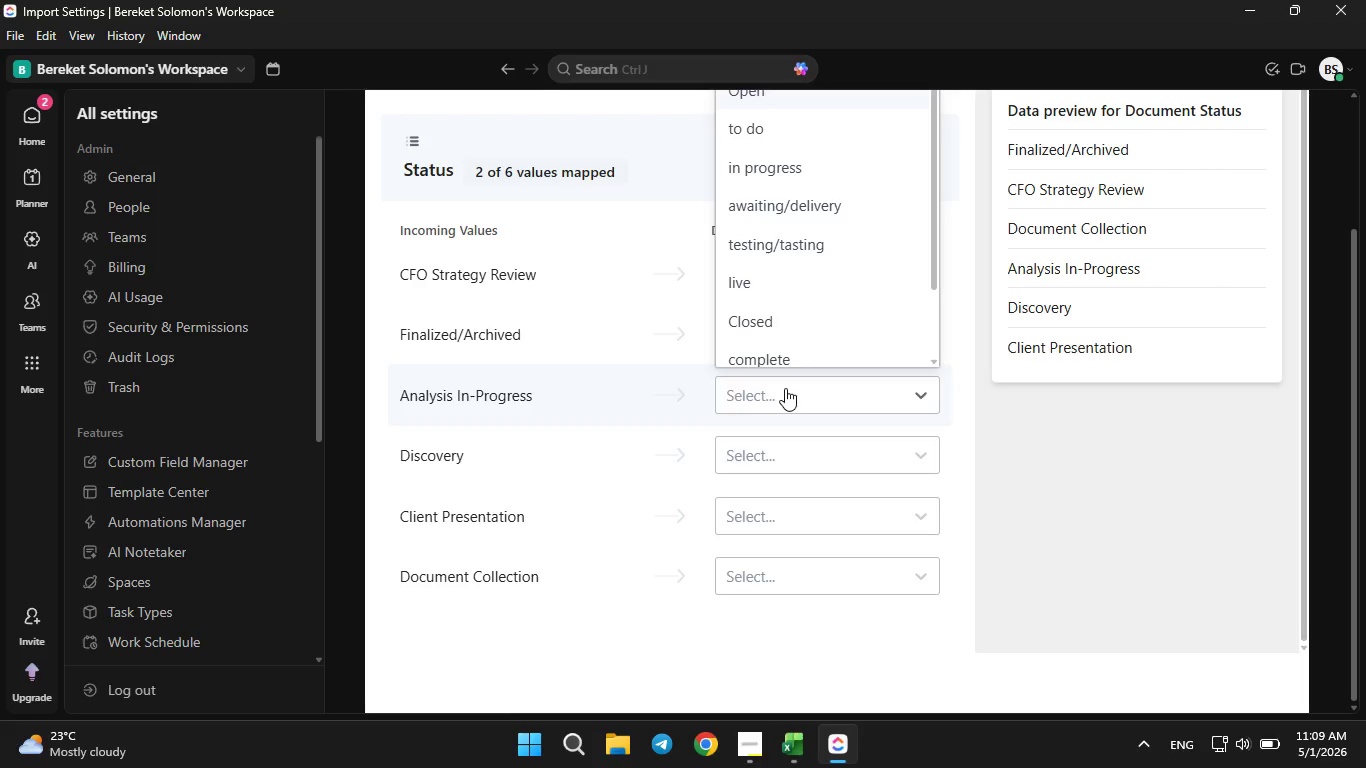 
left_click([798, 463])
 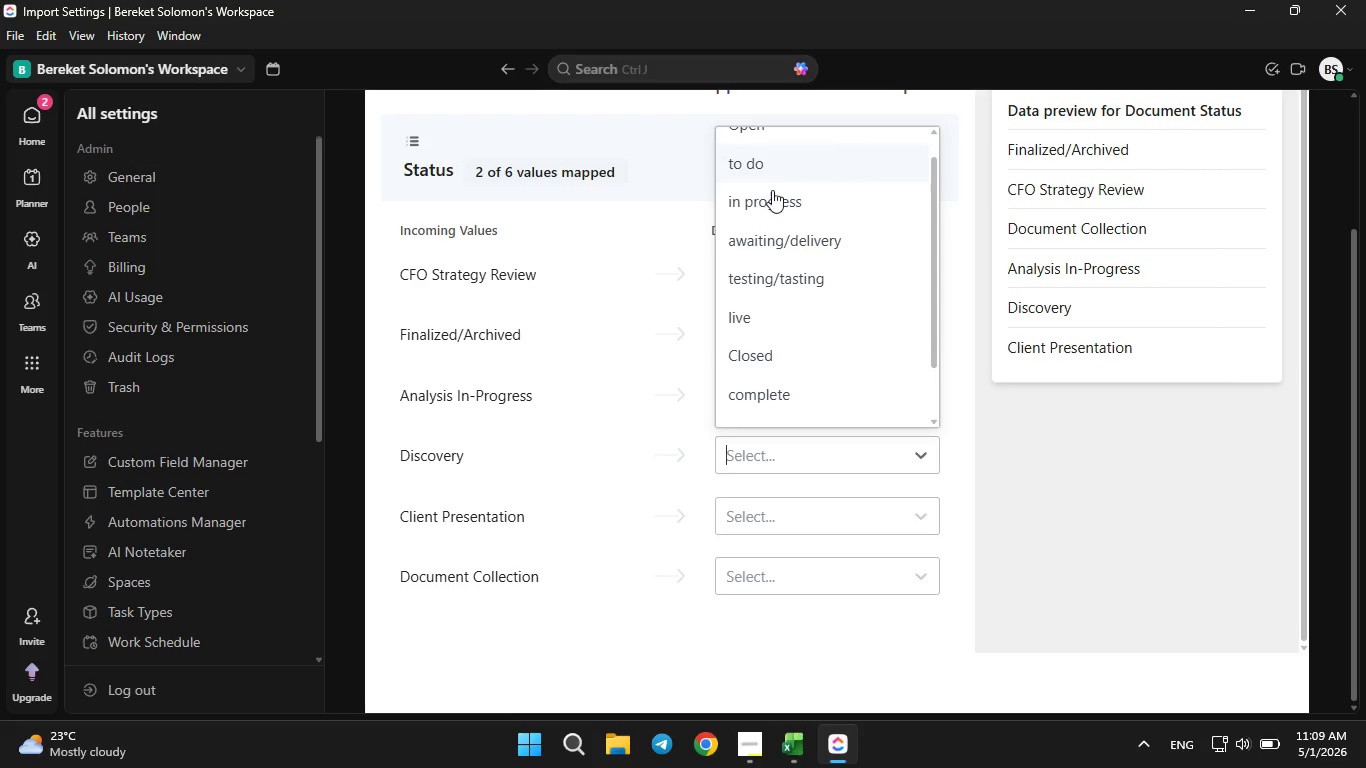 
scroll: coordinate [755, 236], scroll_direction: up, amount: 3.0
 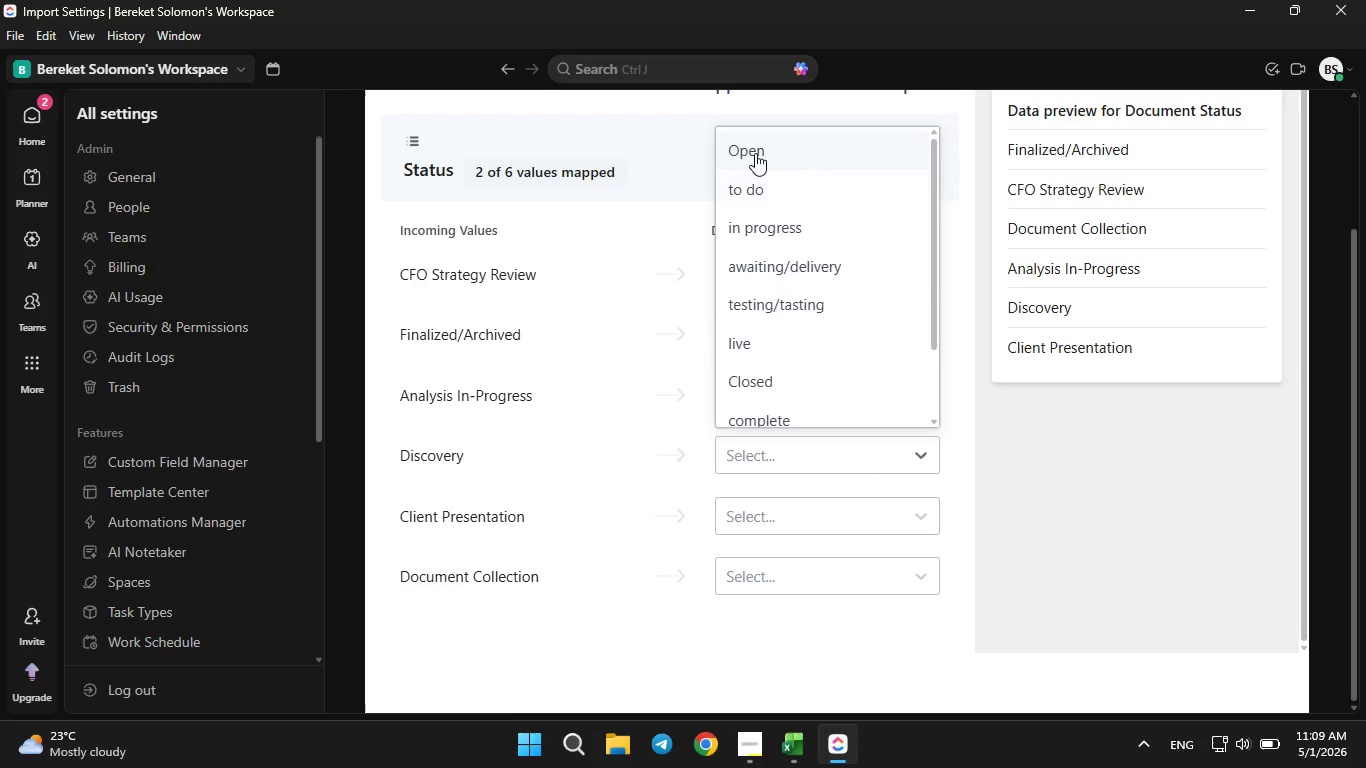 
left_click([755, 150])
 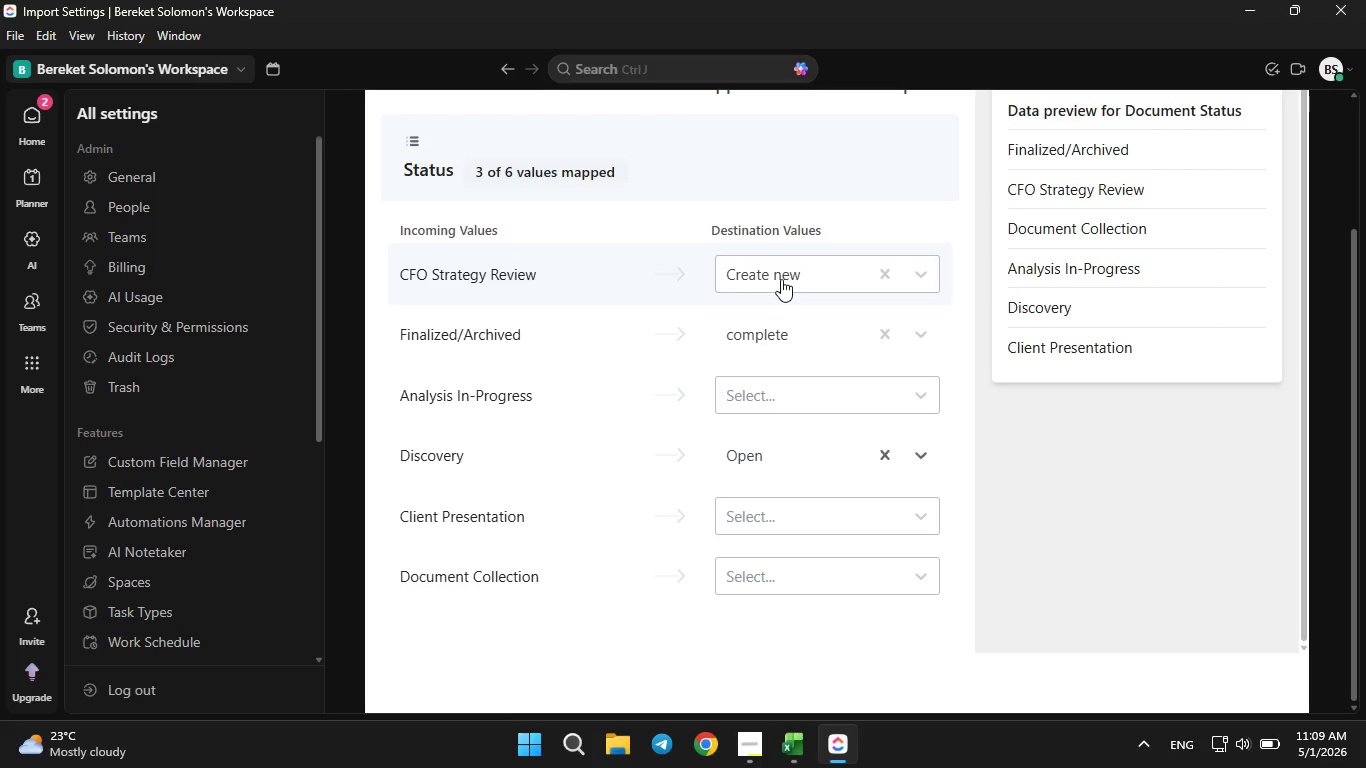 
left_click([781, 279])
 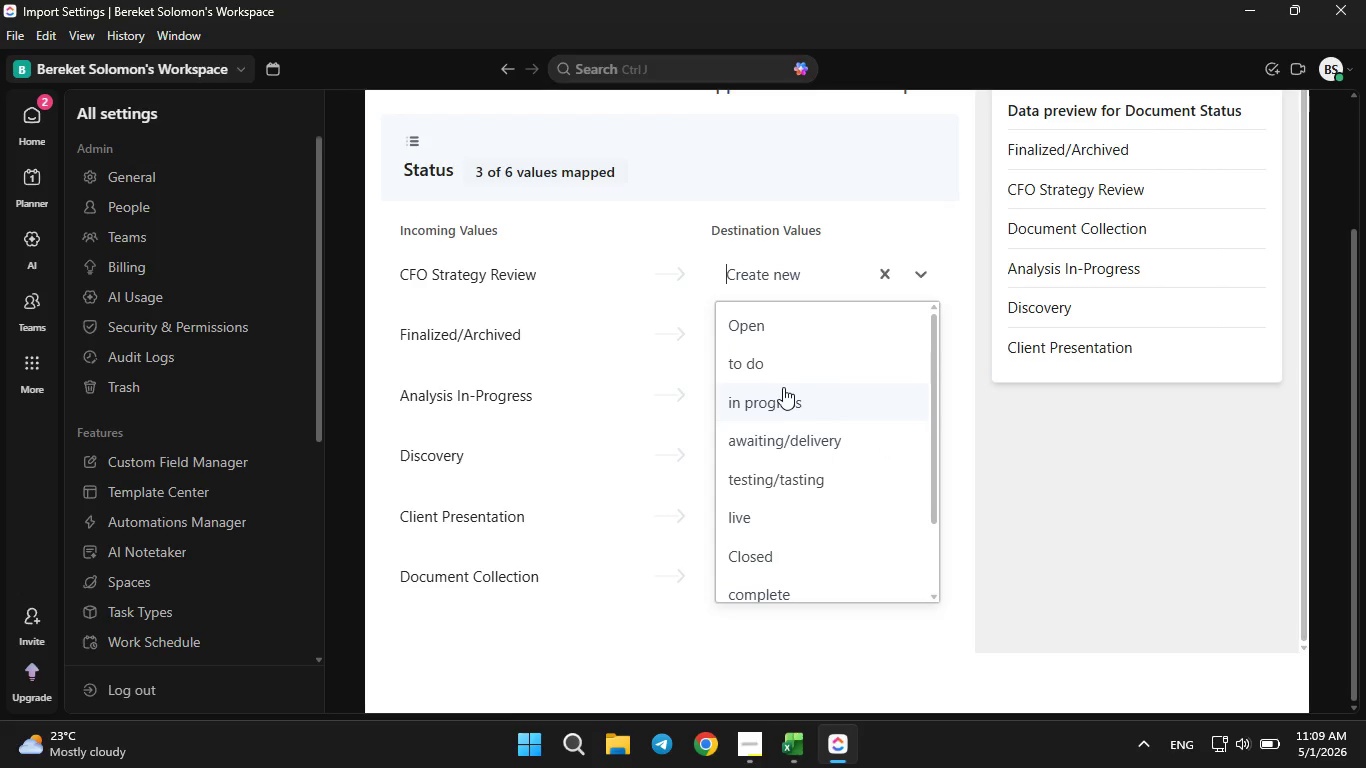 
left_click([783, 386])
 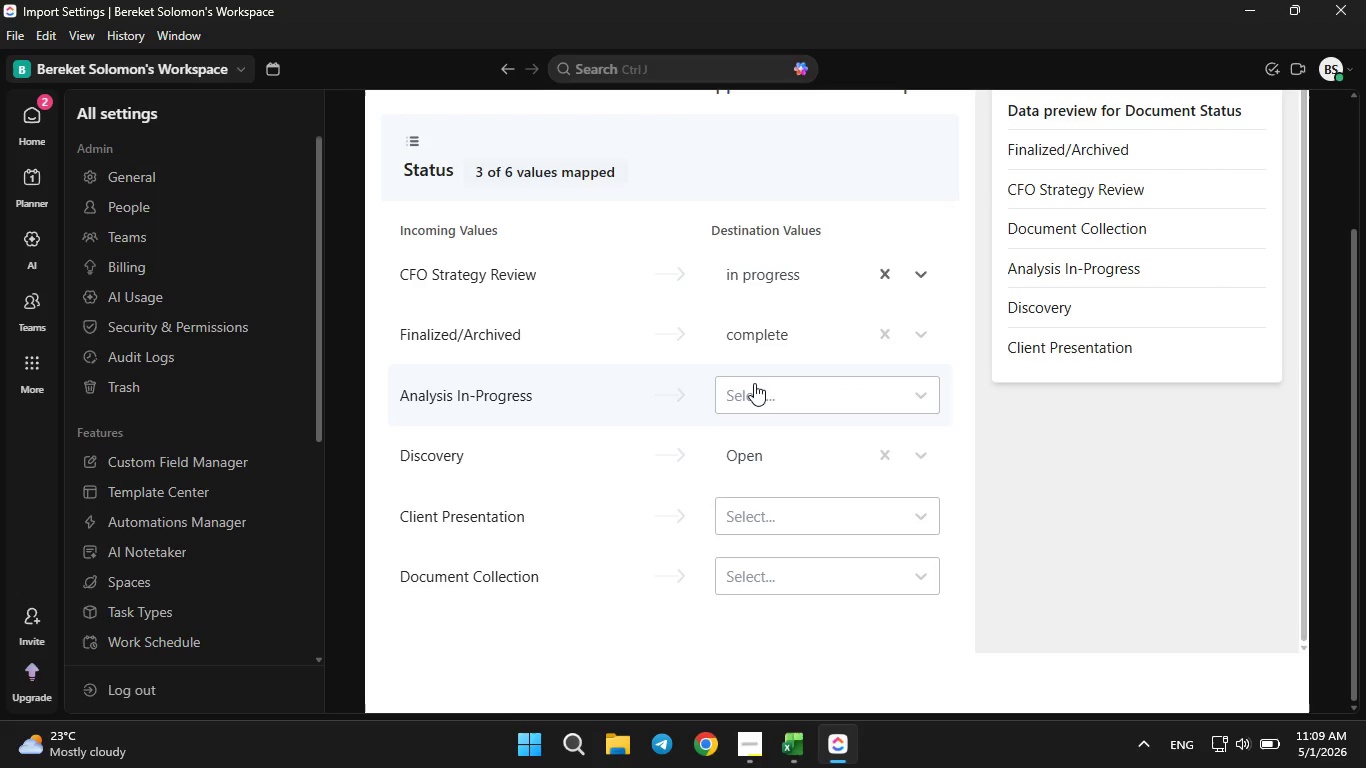 
left_click([751, 380])
 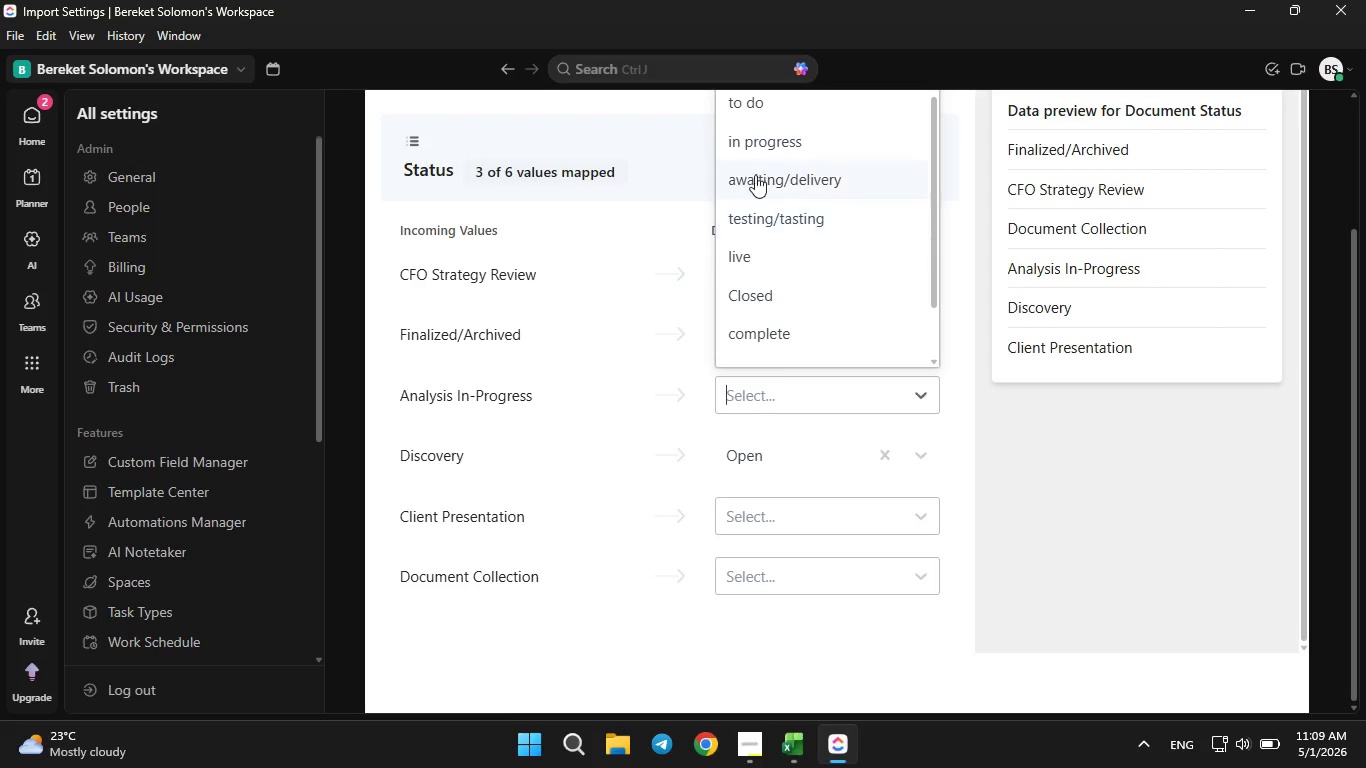 
left_click([749, 140])
 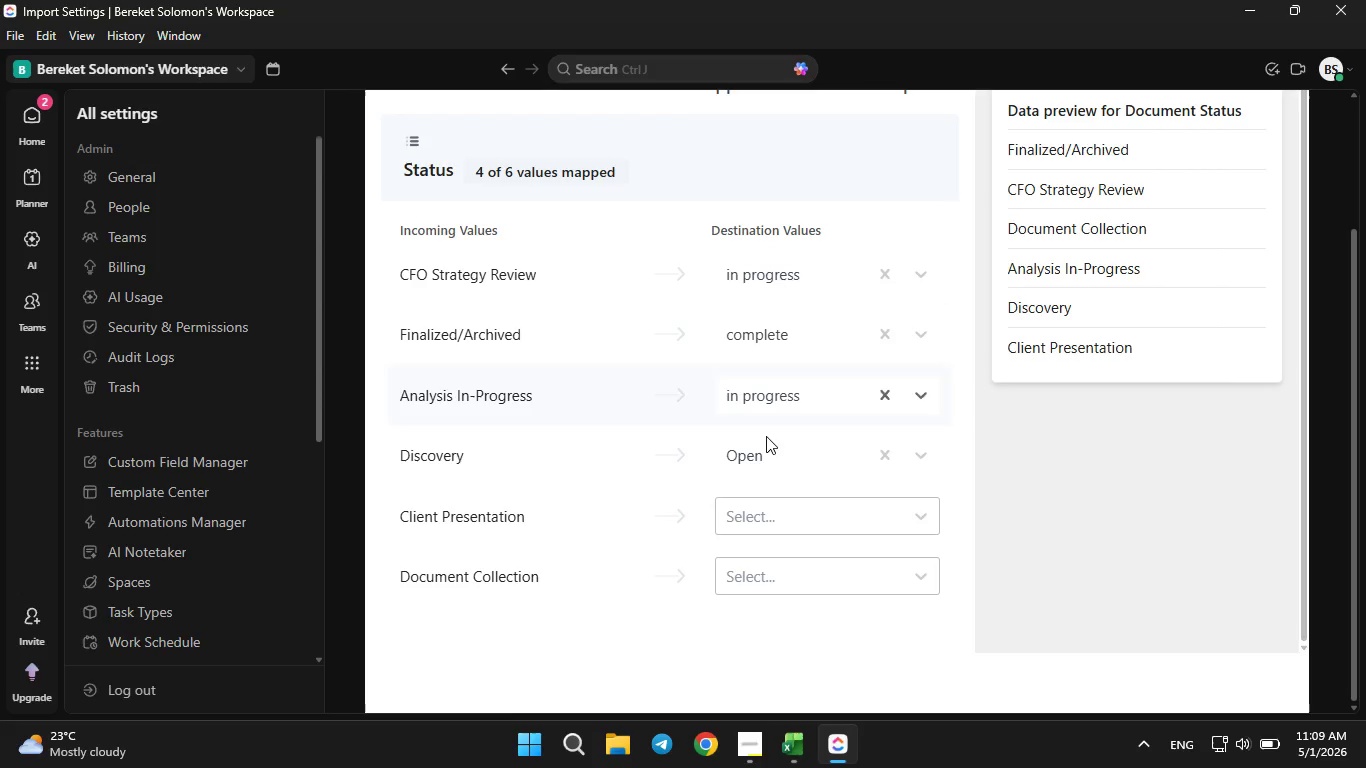 
mouse_move([803, 498])
 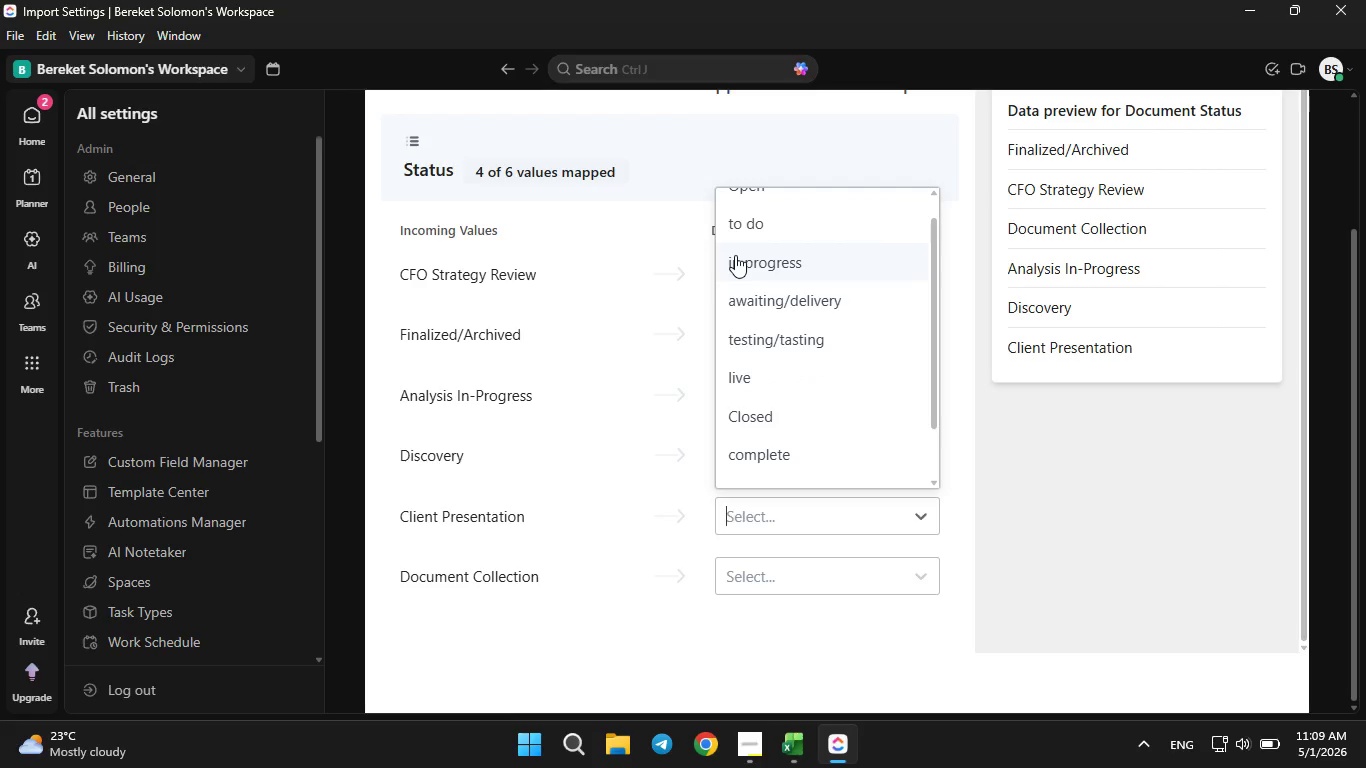 
left_click([734, 255])
 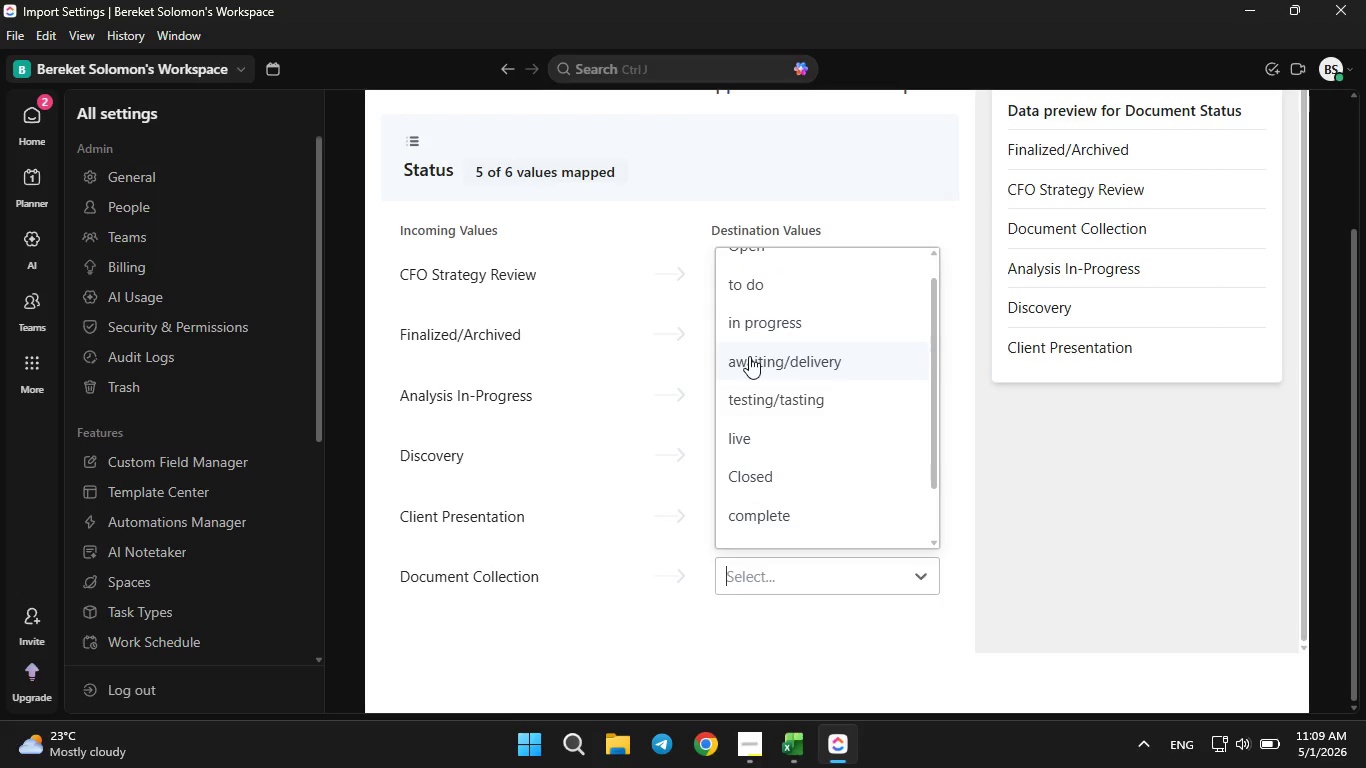 
left_click([750, 325])
 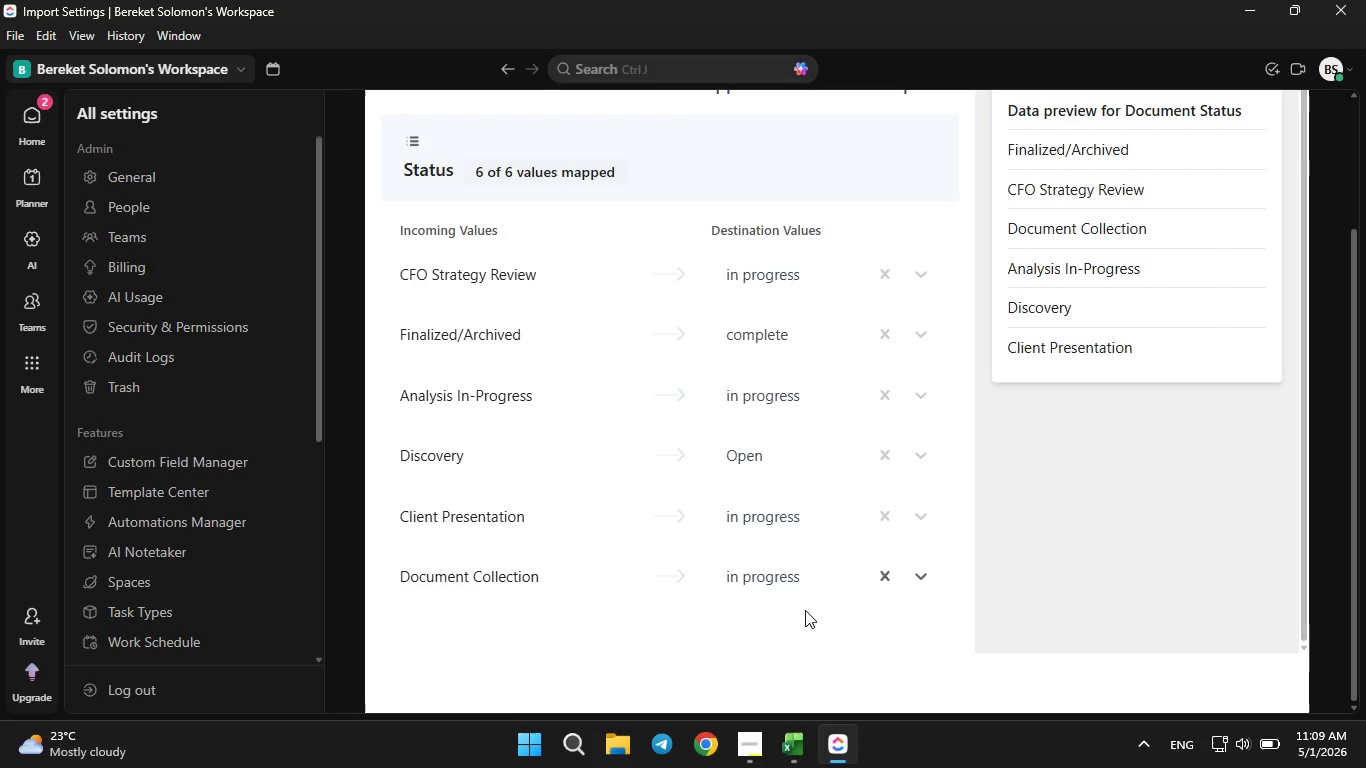 
wait(6.0)
 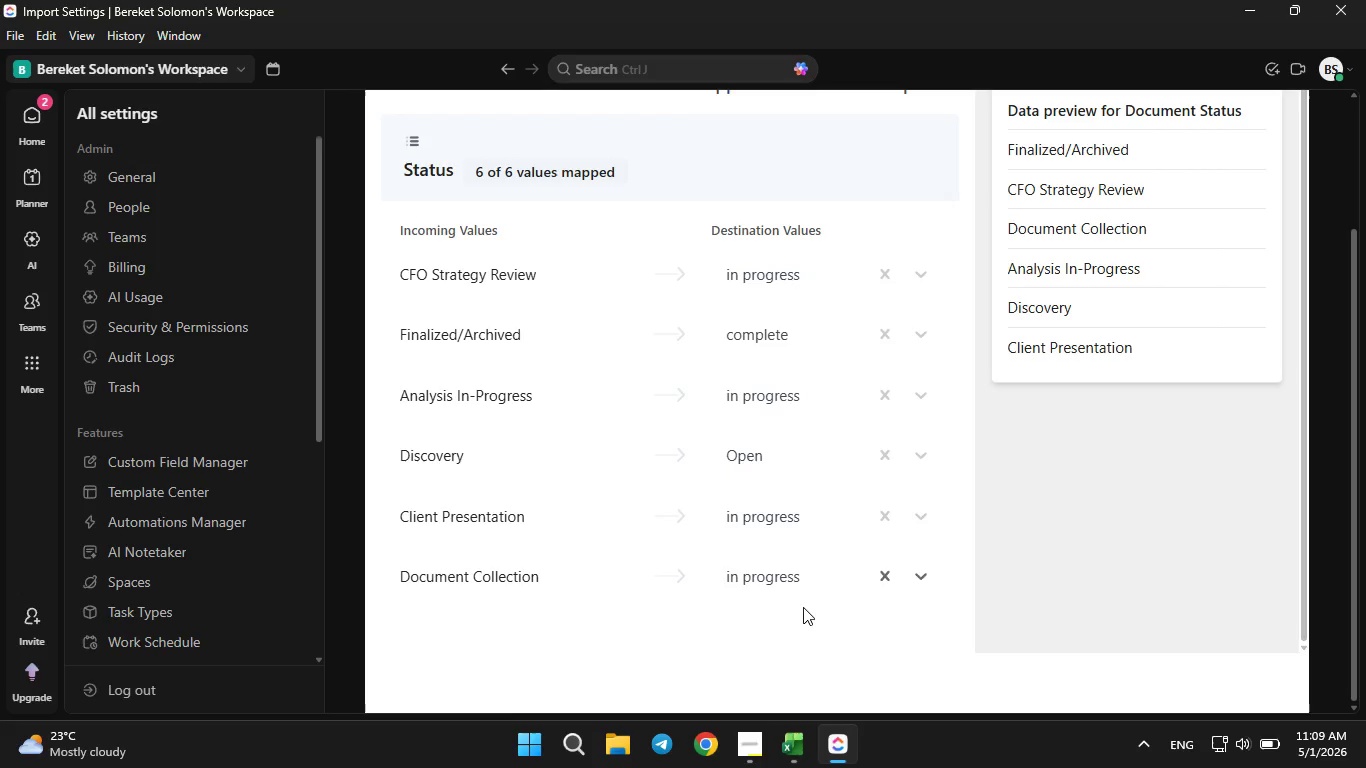 
scroll: coordinate [1189, 214], scroll_direction: up, amount: 11.0
 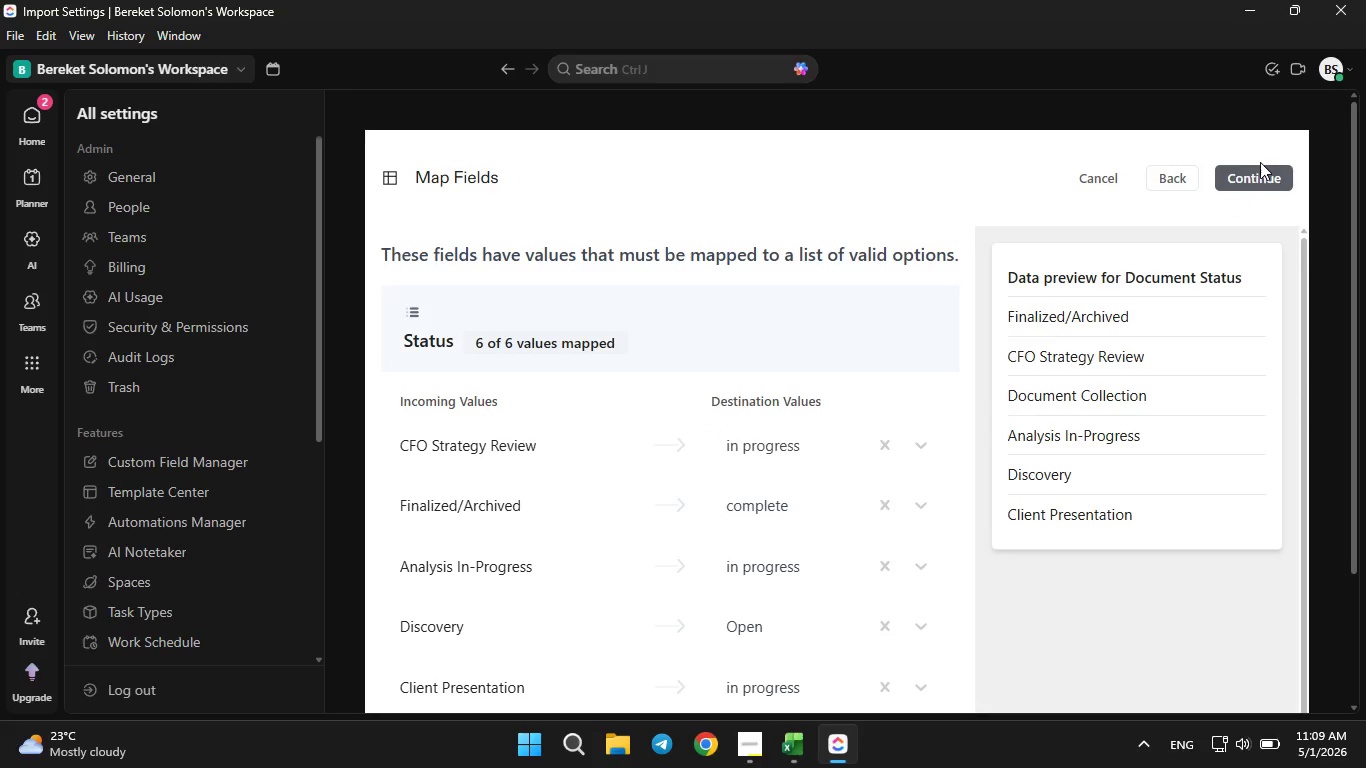 
double_click([1259, 165])
 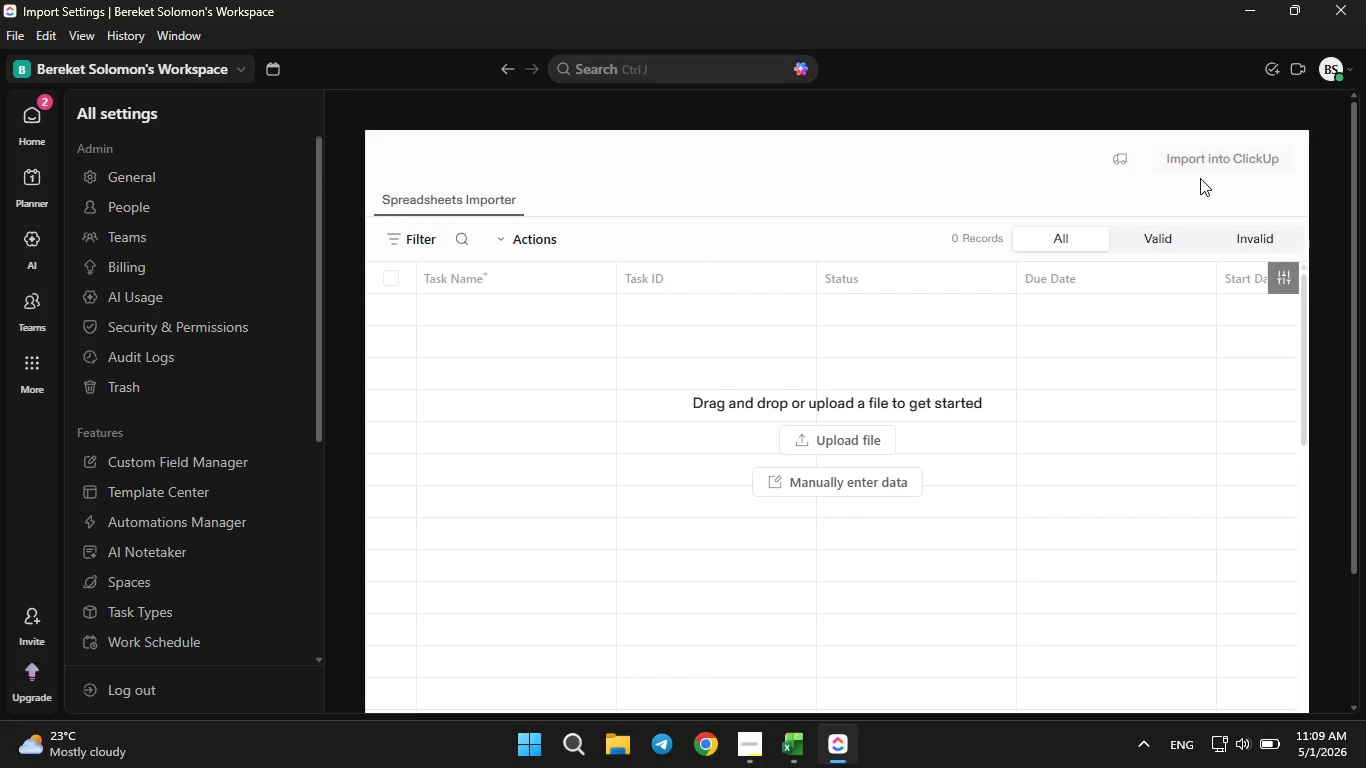 
wait(7.64)
 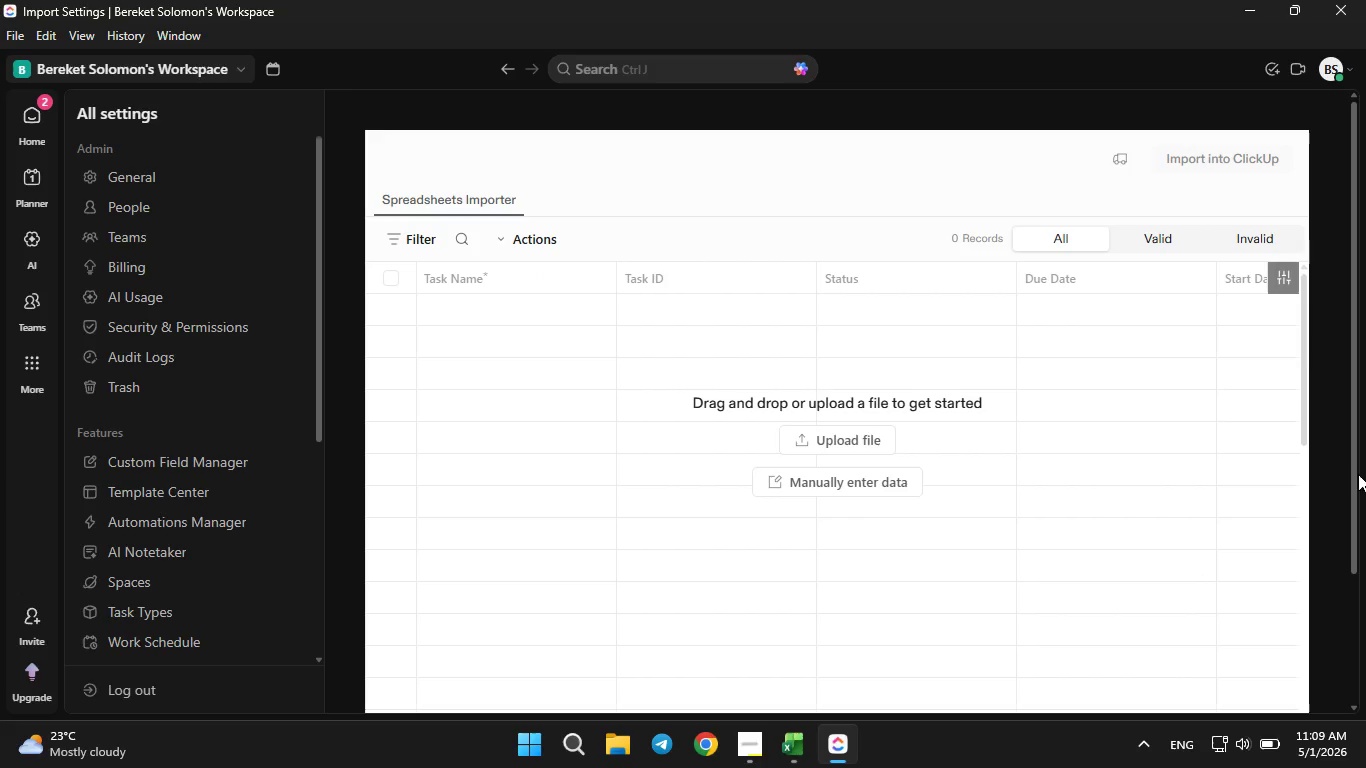 
scroll: coordinate [1084, 475], scroll_direction: down, amount: 2.0
 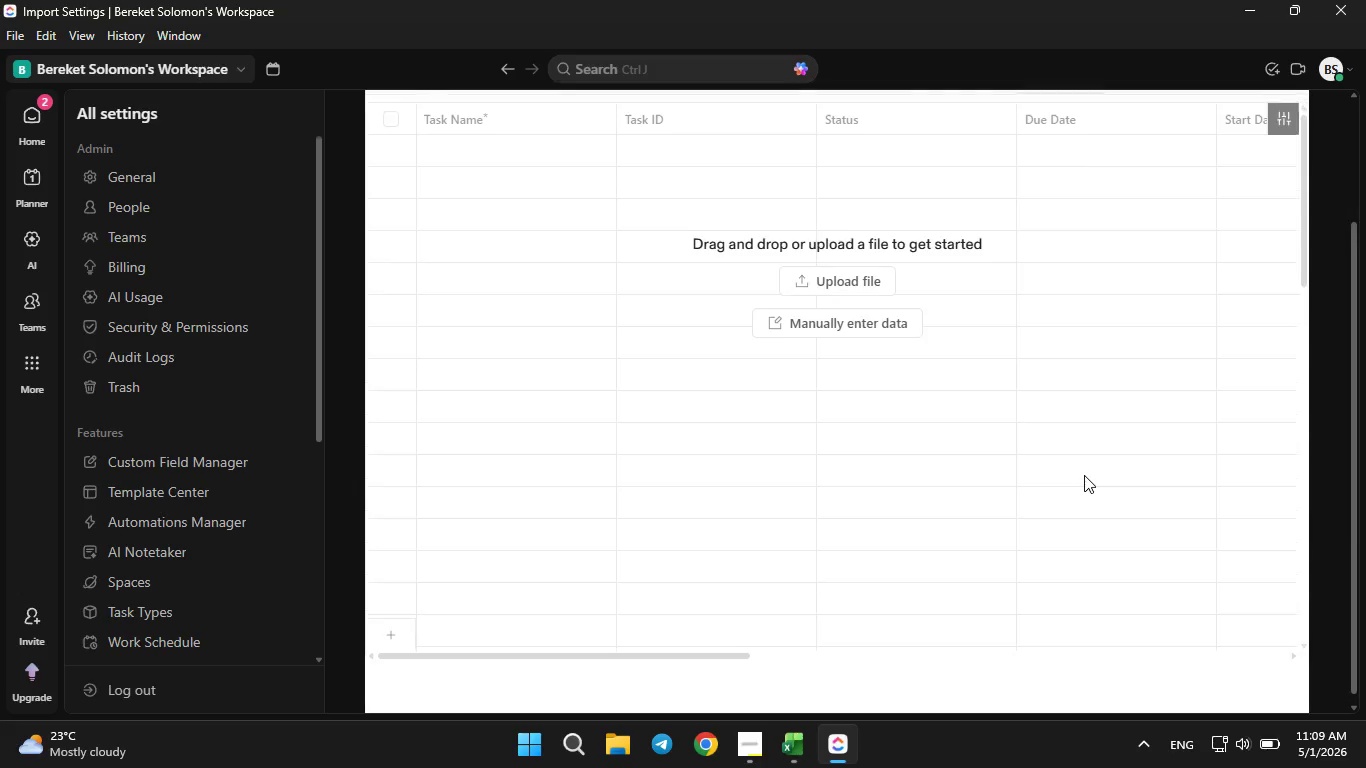 
scroll: coordinate [1084, 475], scroll_direction: up, amount: 3.0
 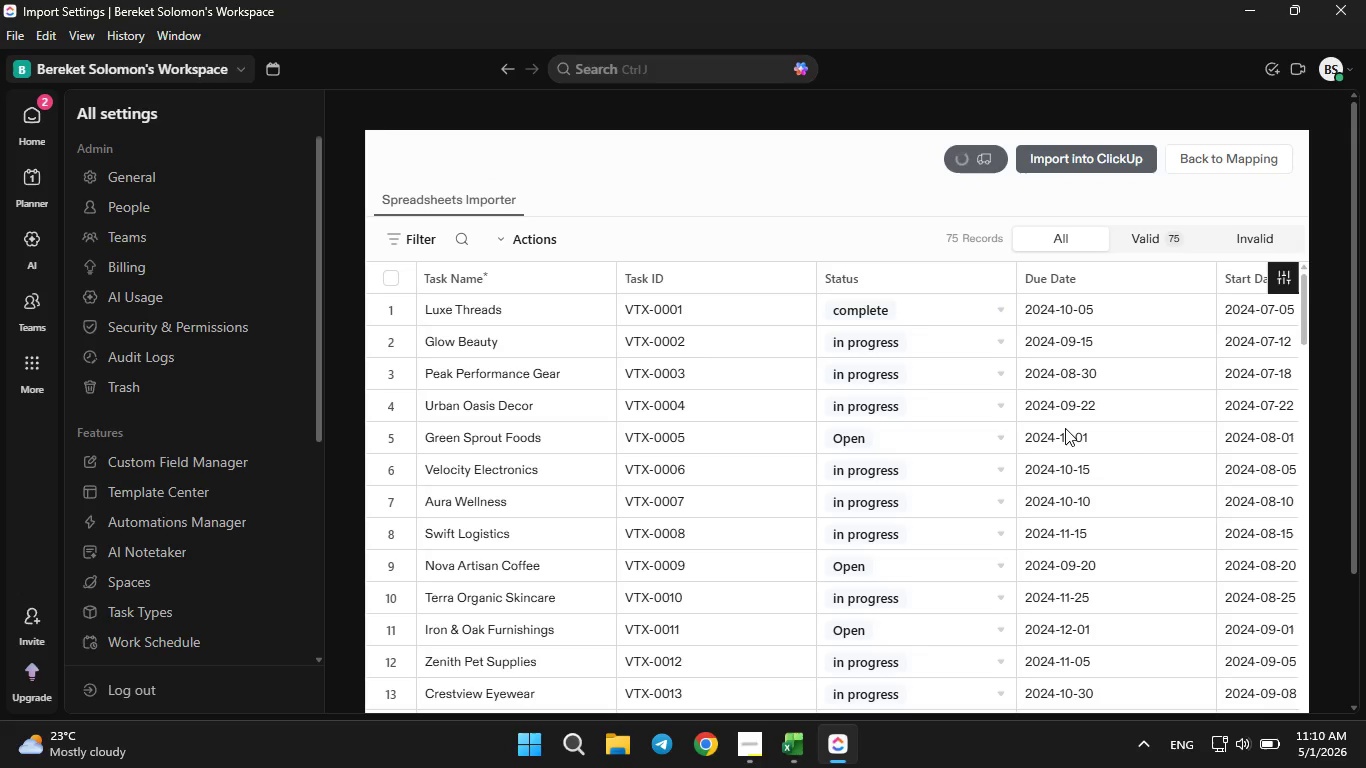 
wait(10.76)
 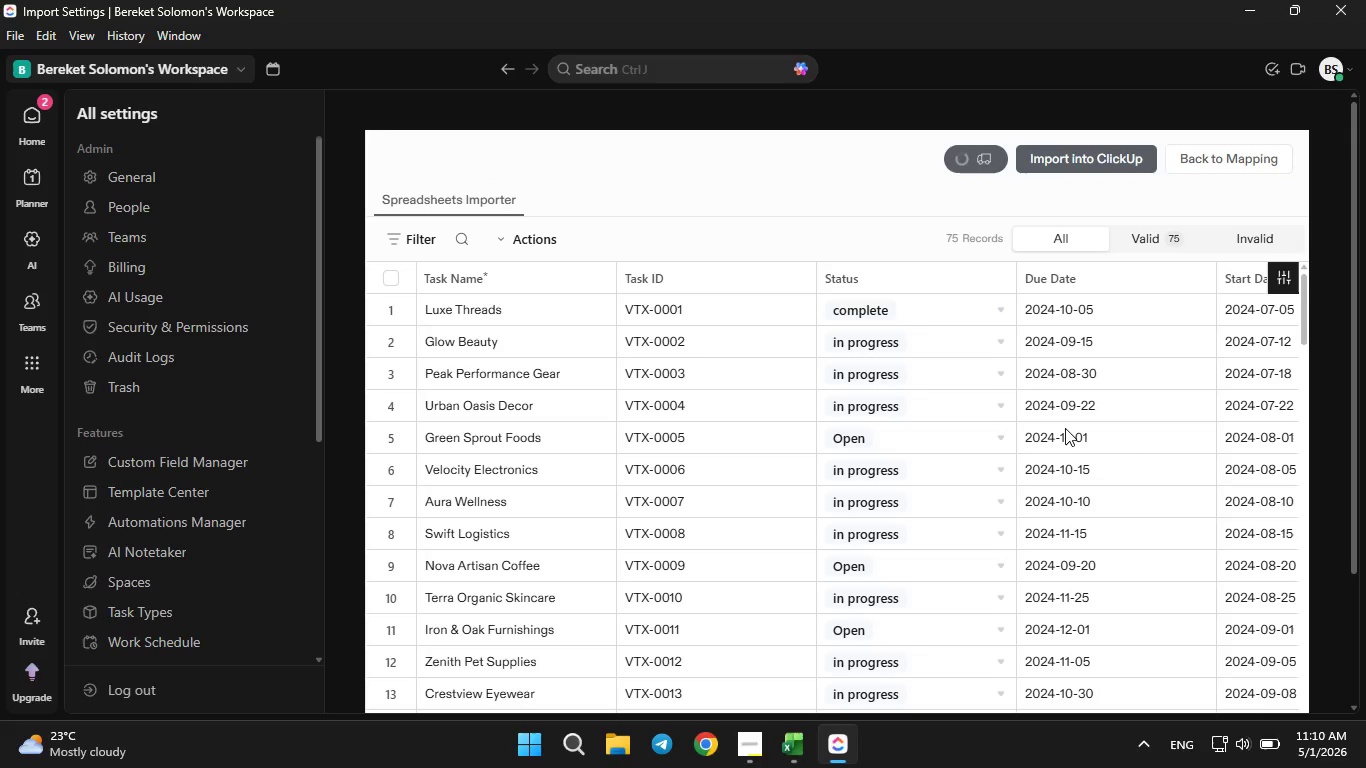 
left_click([1074, 237])
 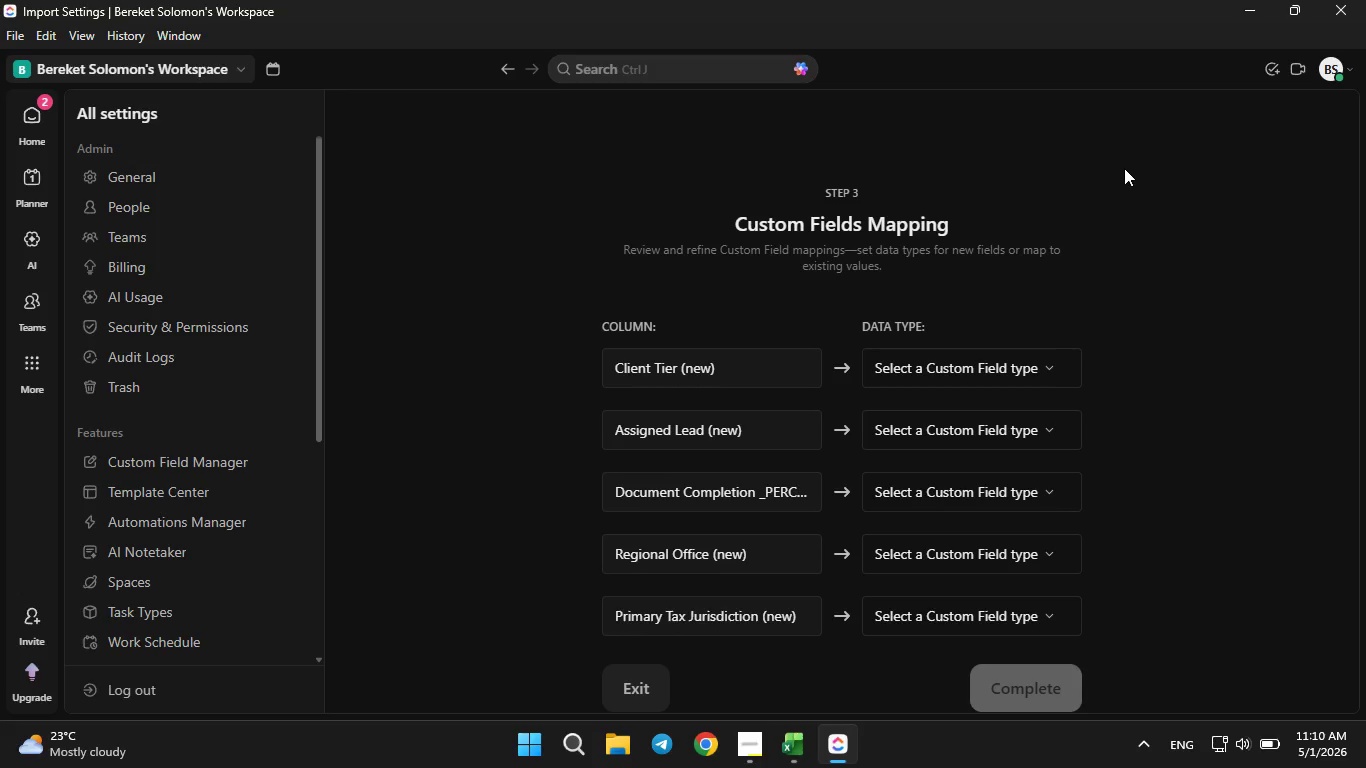 
wait(24.55)
 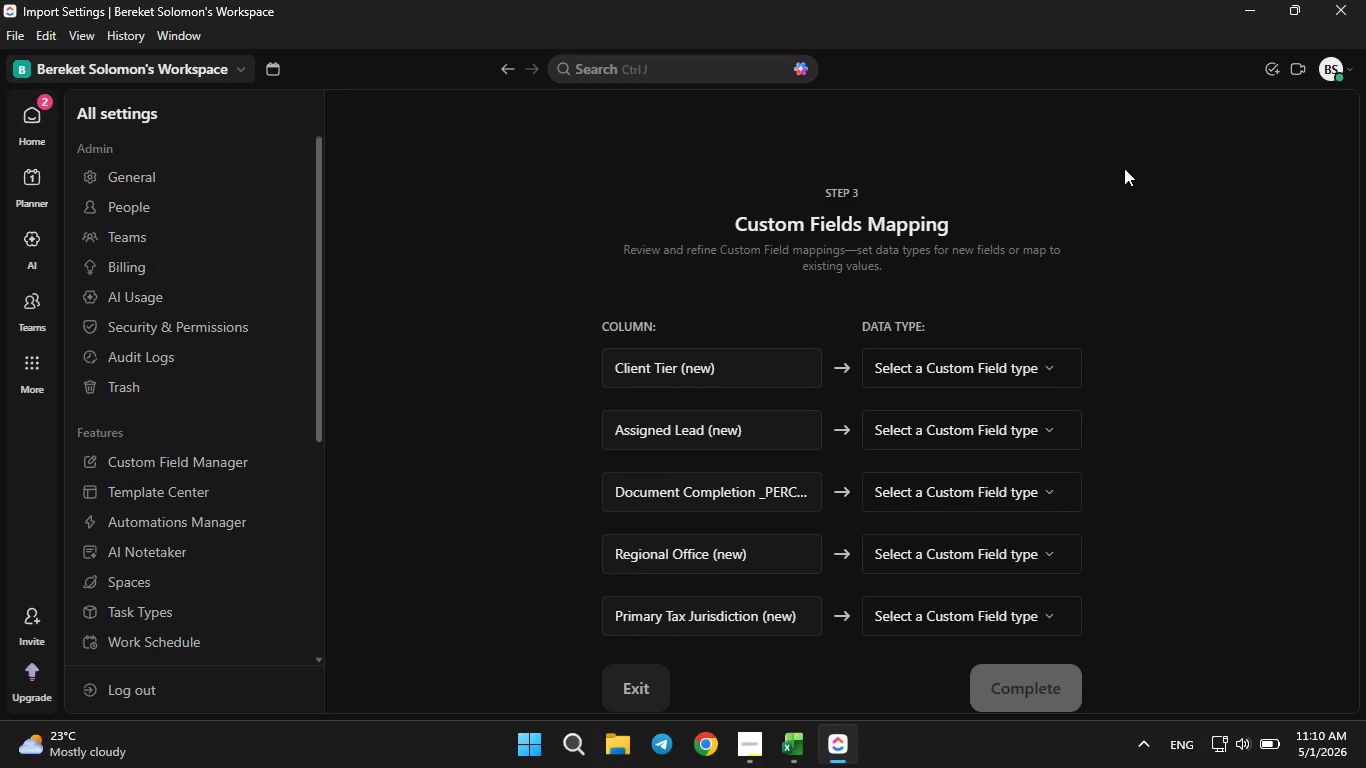 
left_click([897, 354])
 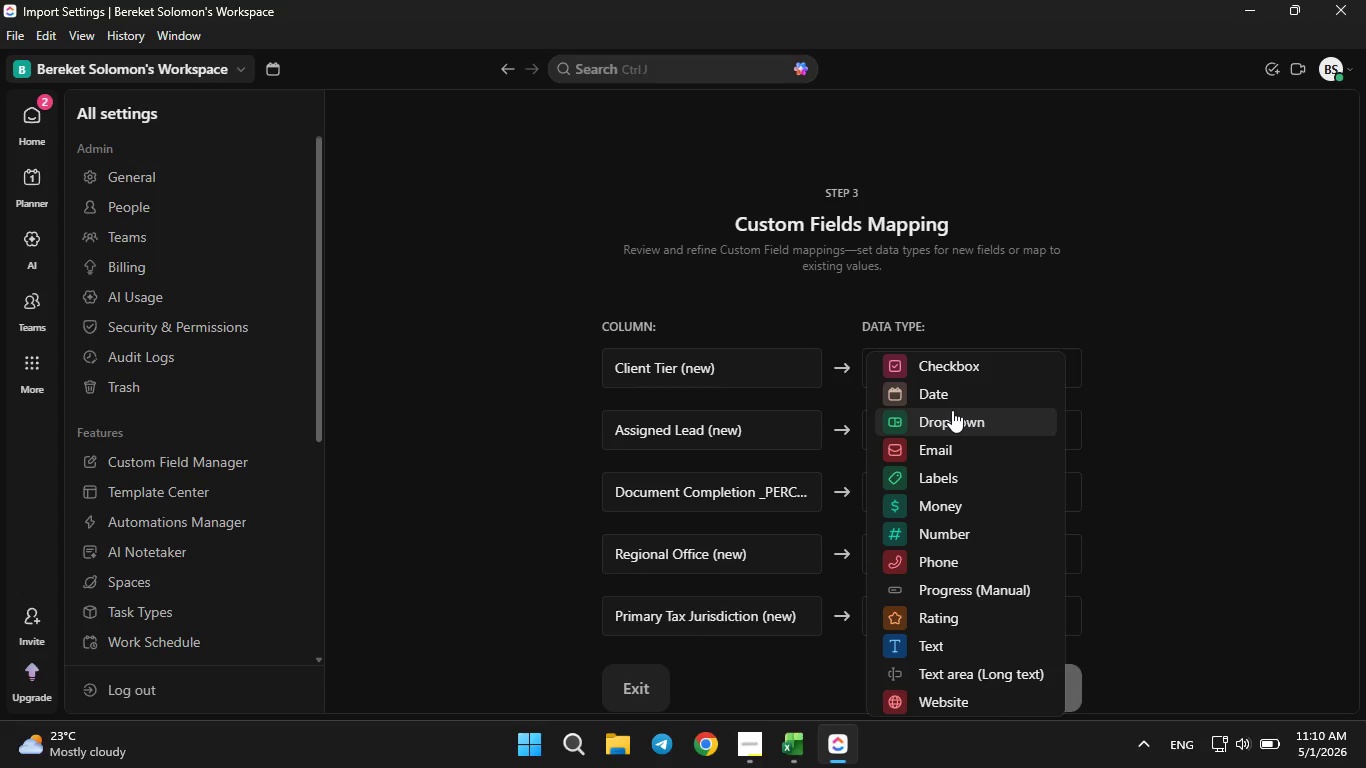 
wait(7.92)
 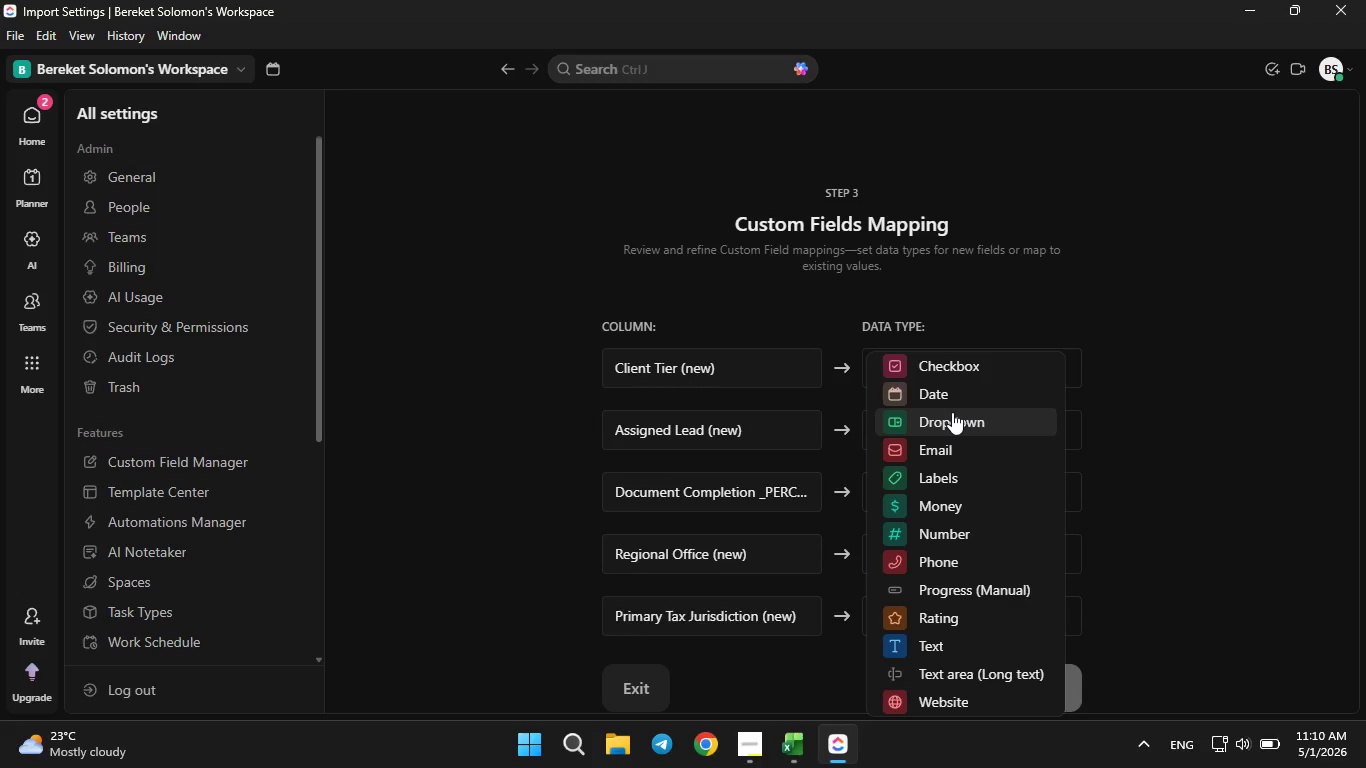 
left_click([952, 410])
 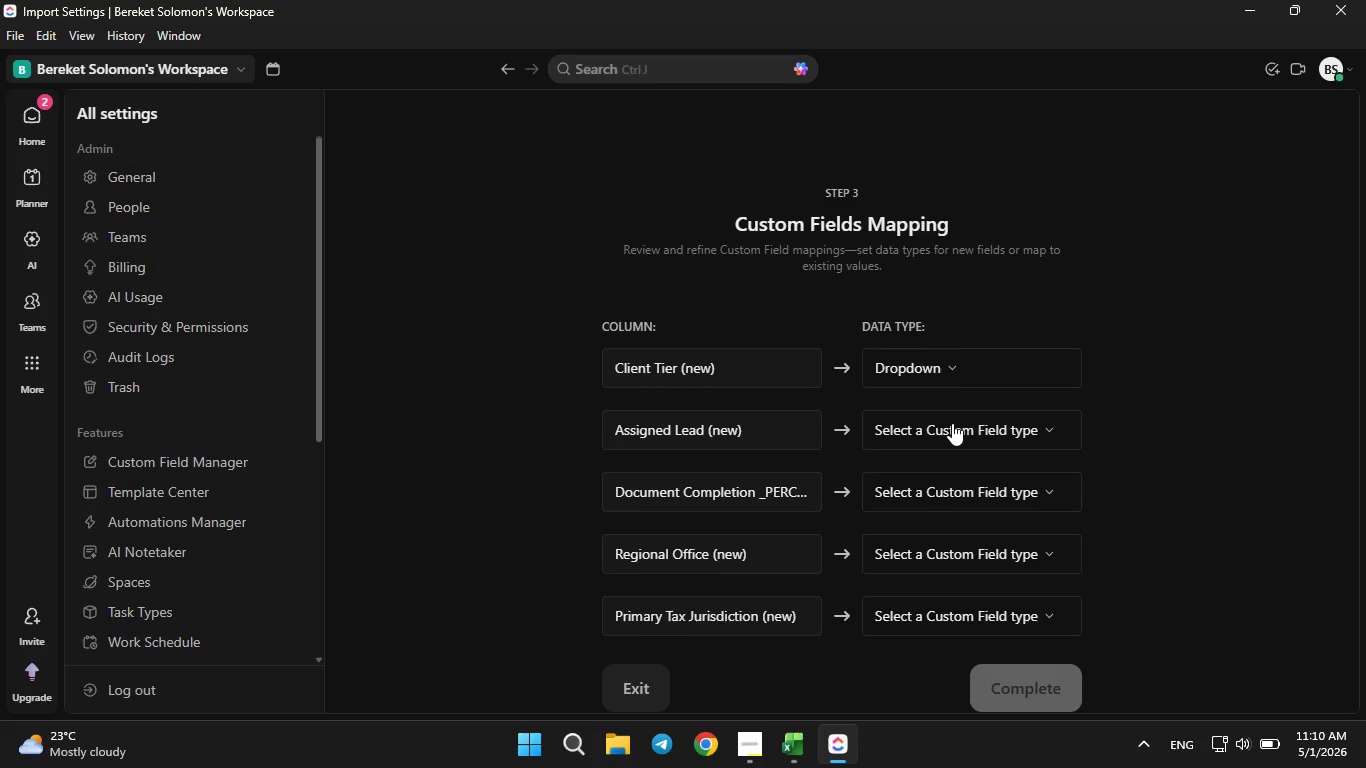 
left_click([952, 421])
 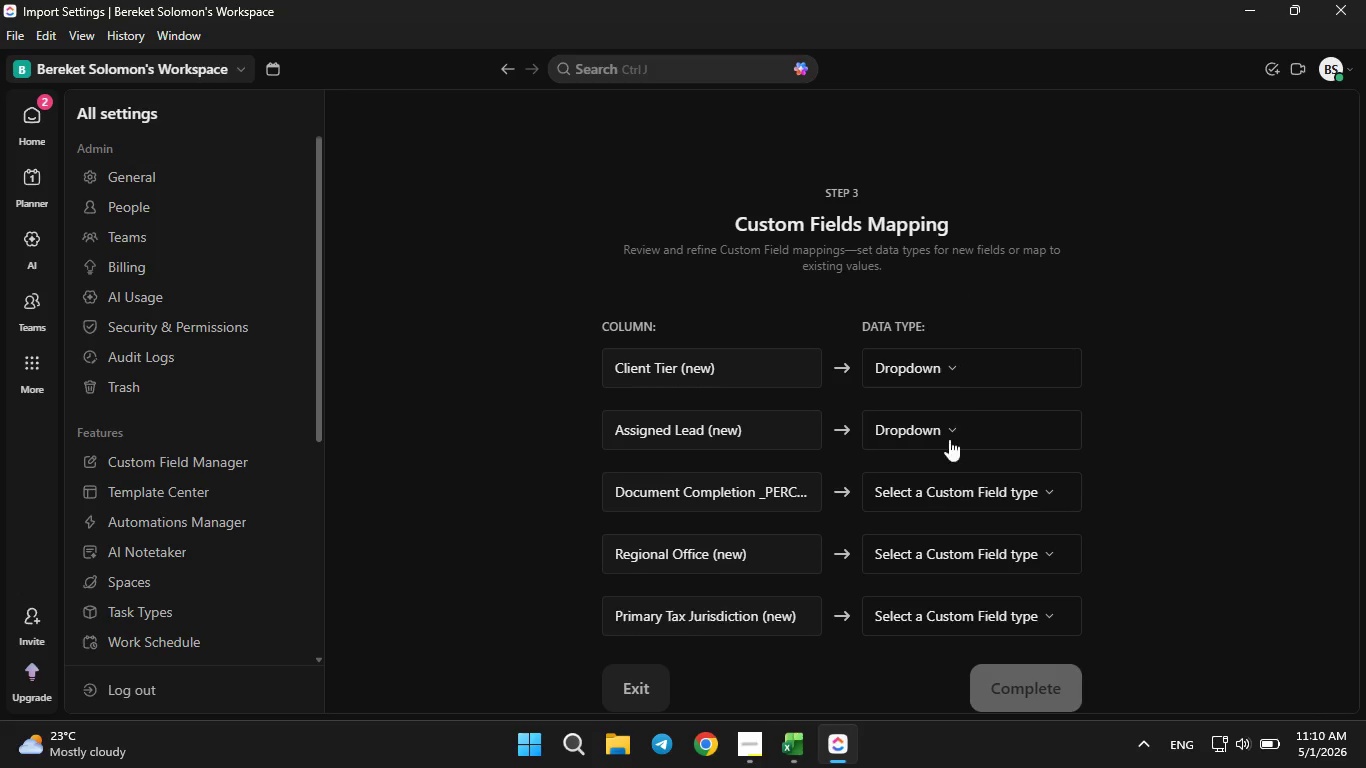 
left_click([933, 491])
 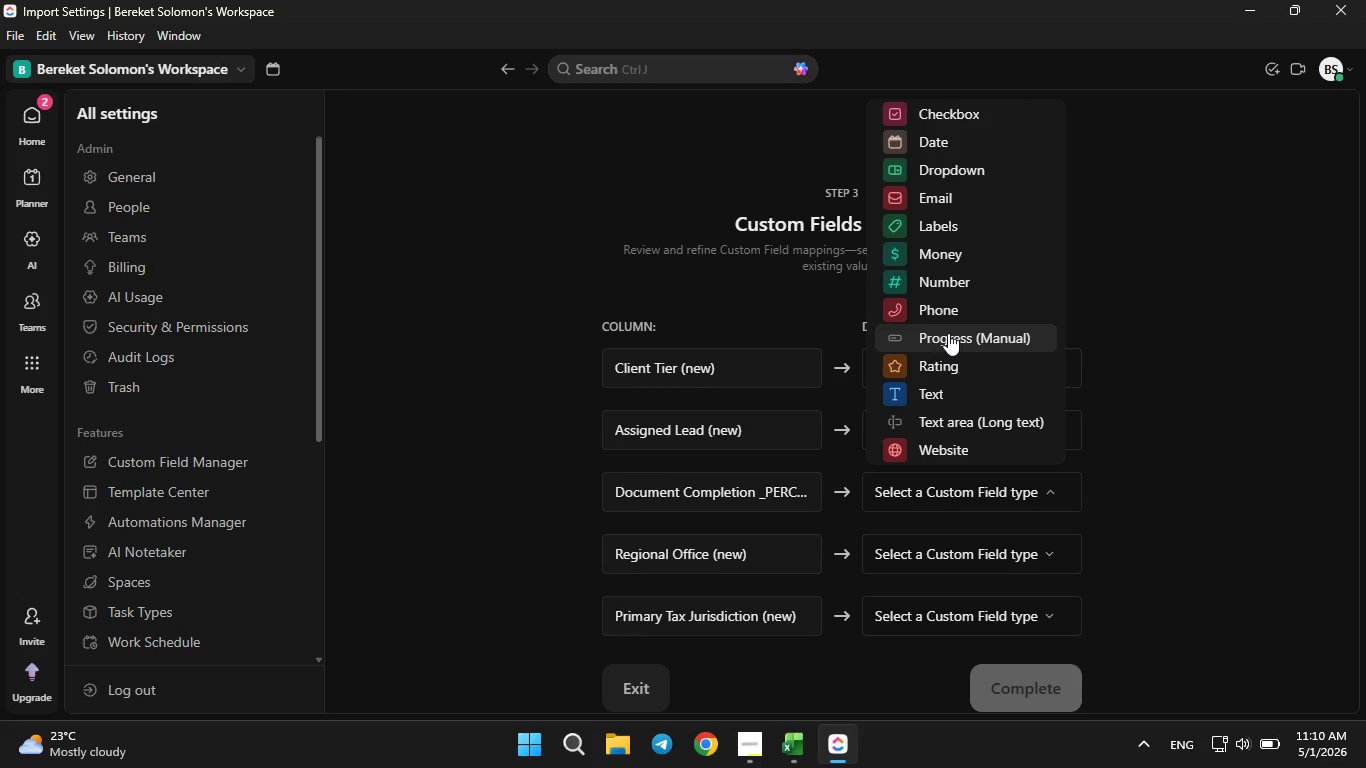 
wait(7.06)
 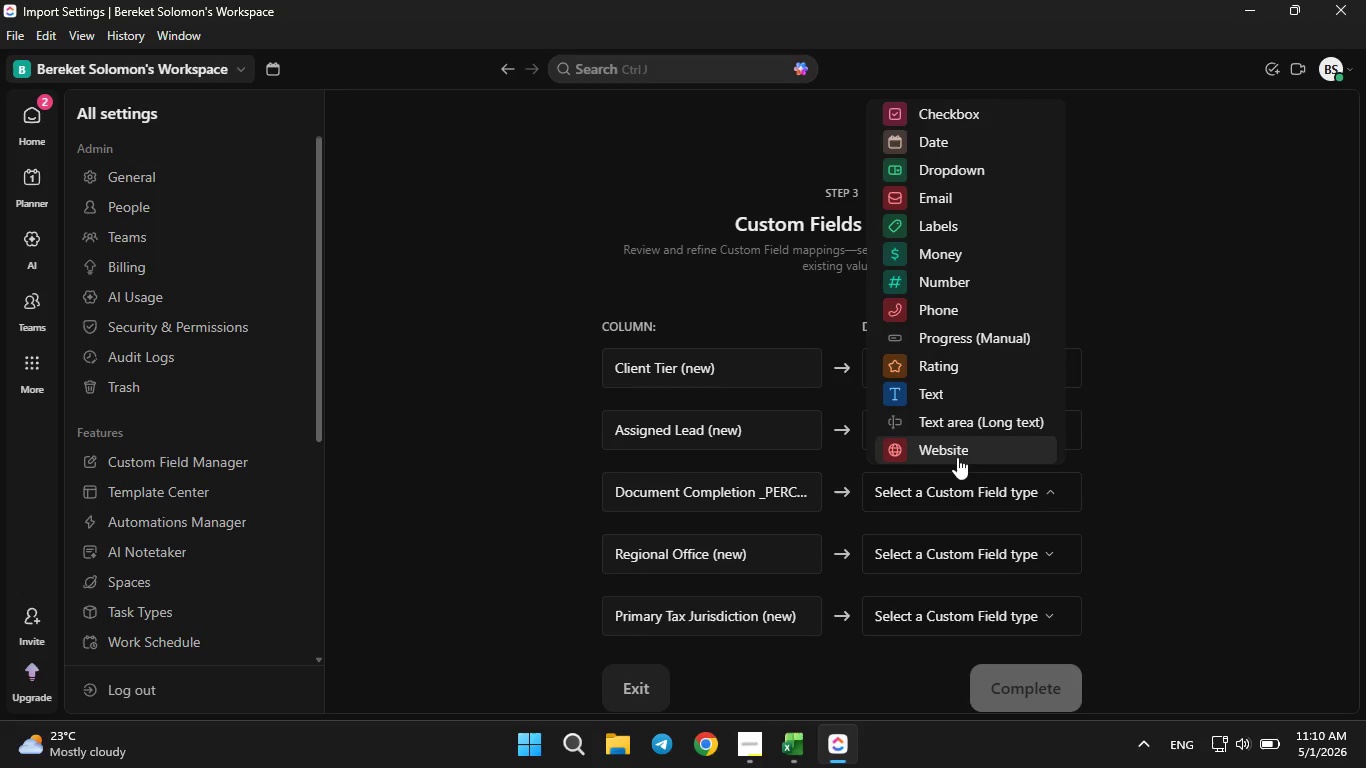 
left_click([950, 332])
 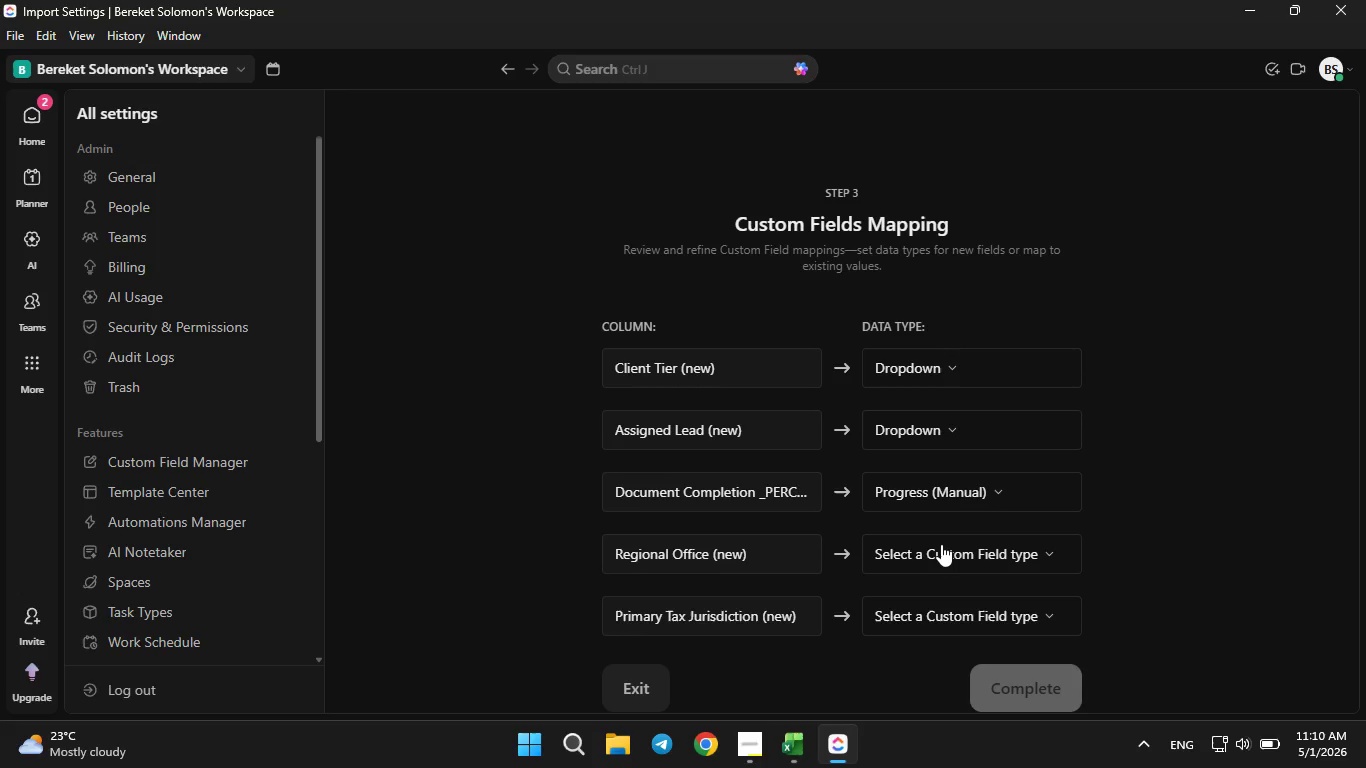 
left_click([941, 544])
 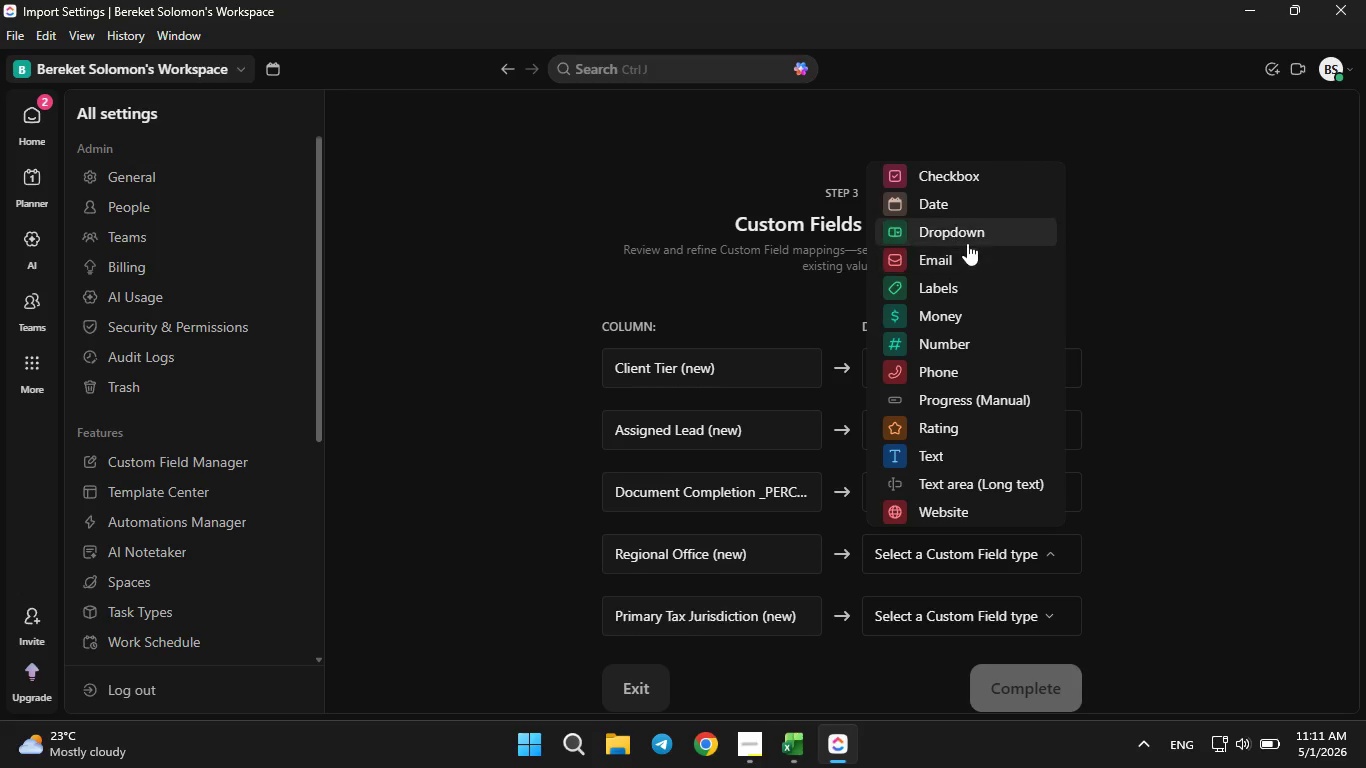 
left_click([968, 235])
 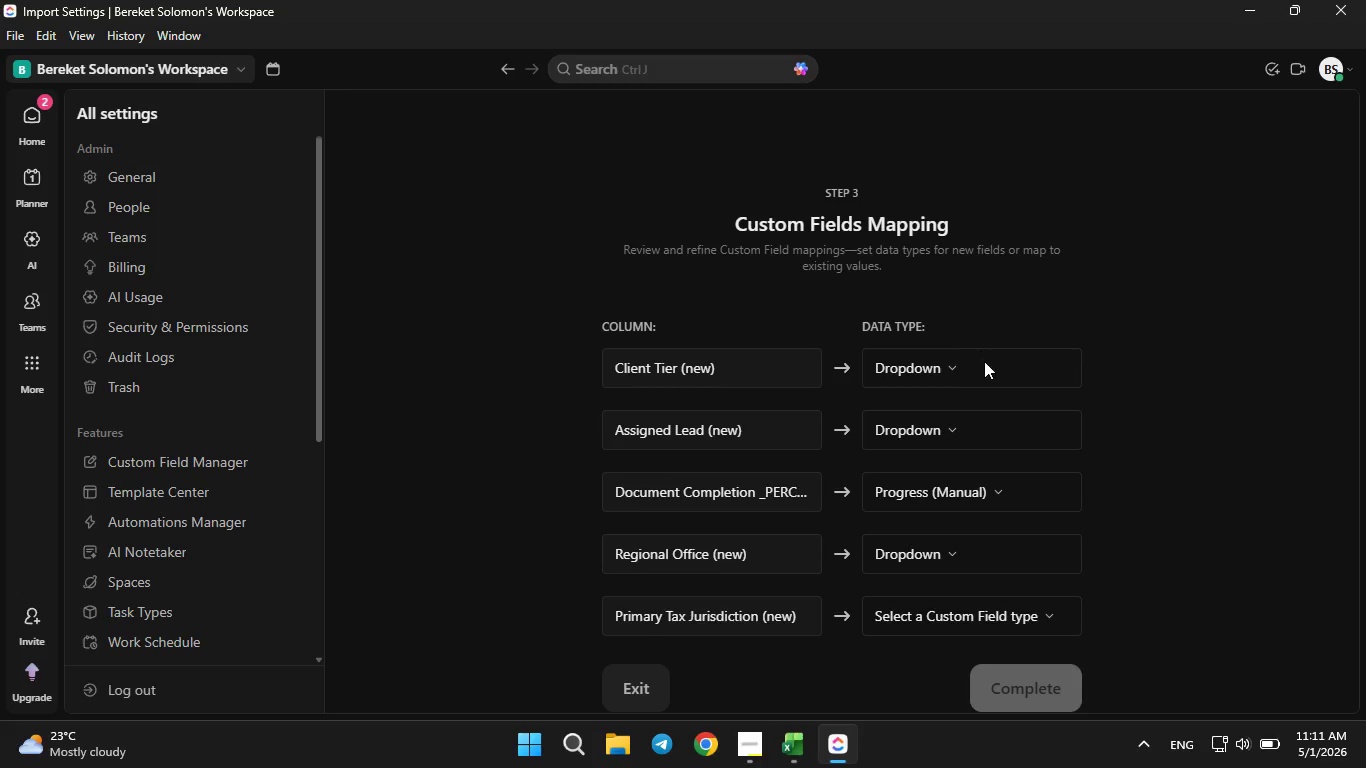 
scroll: coordinate [987, 373], scroll_direction: down, amount: 2.0
 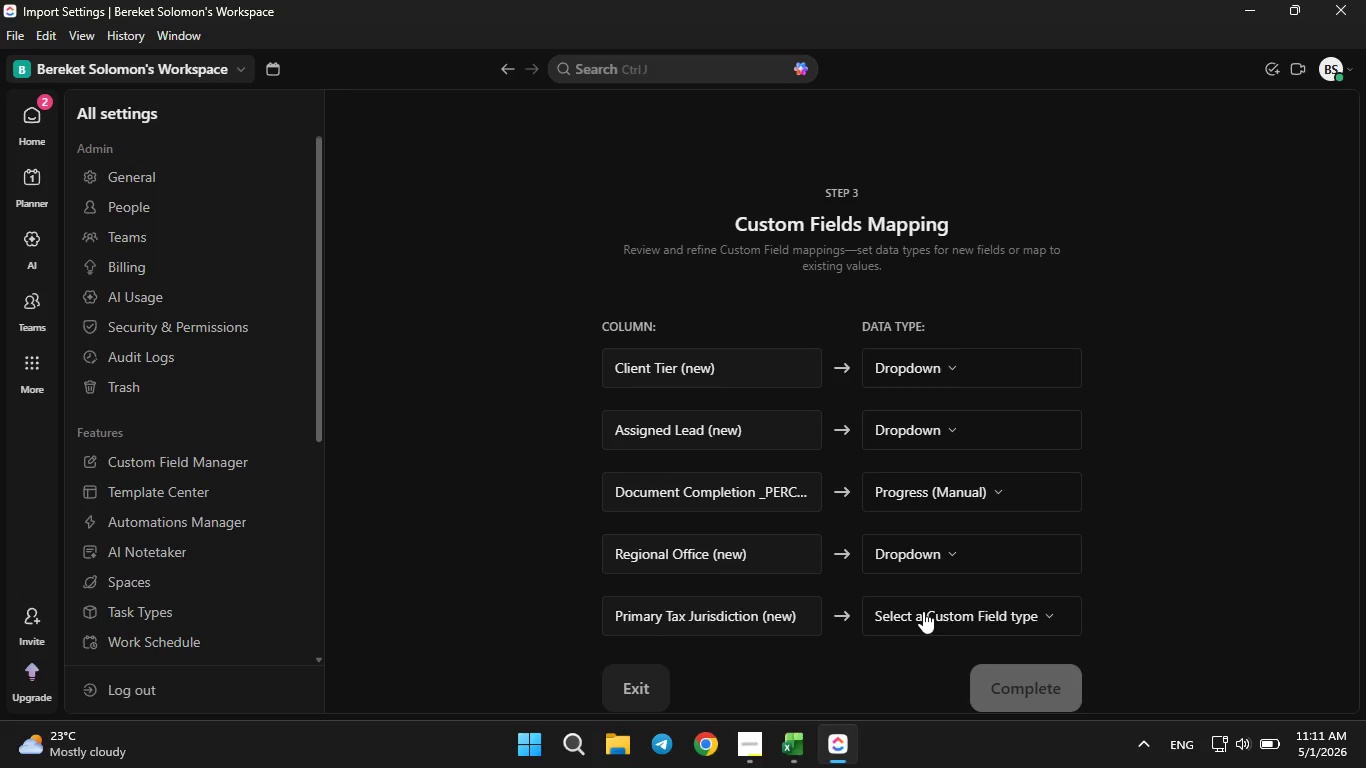 
left_click([923, 611])
 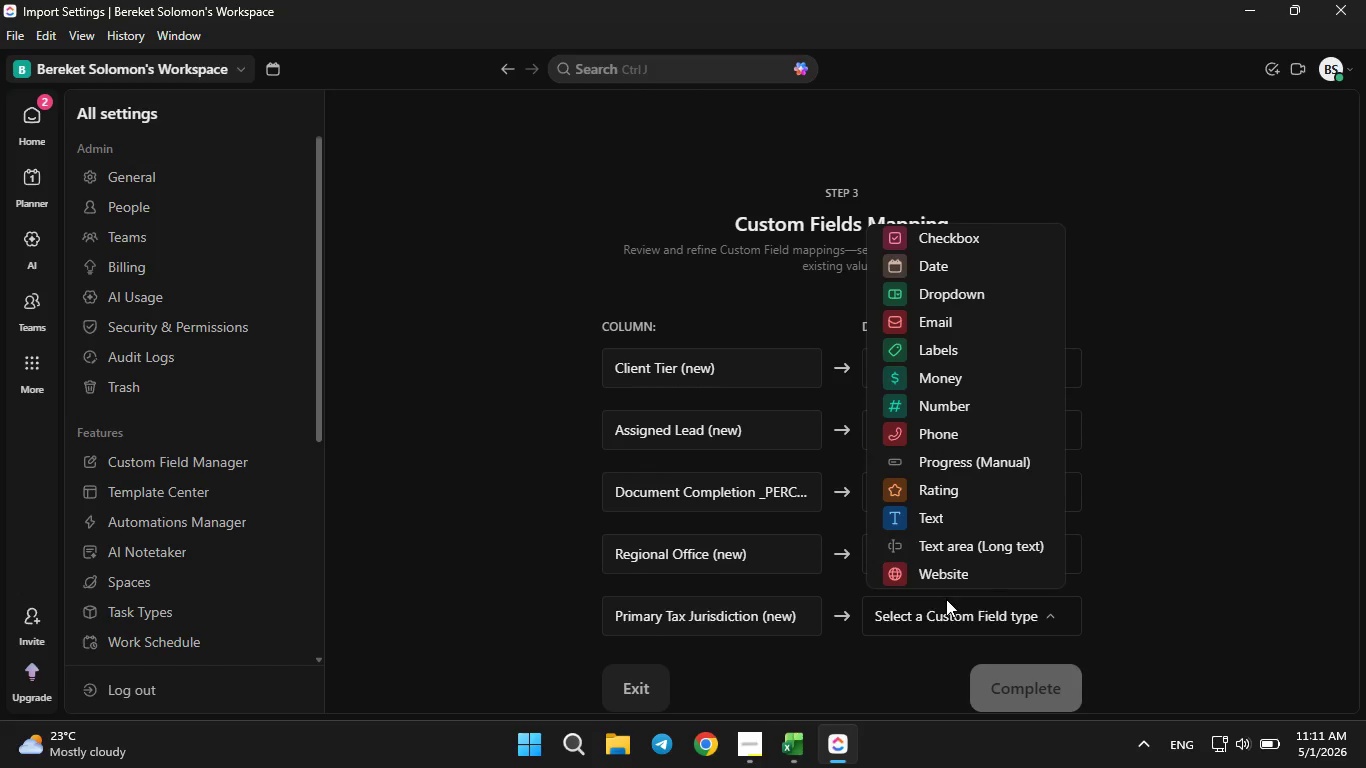 
wait(9.78)
 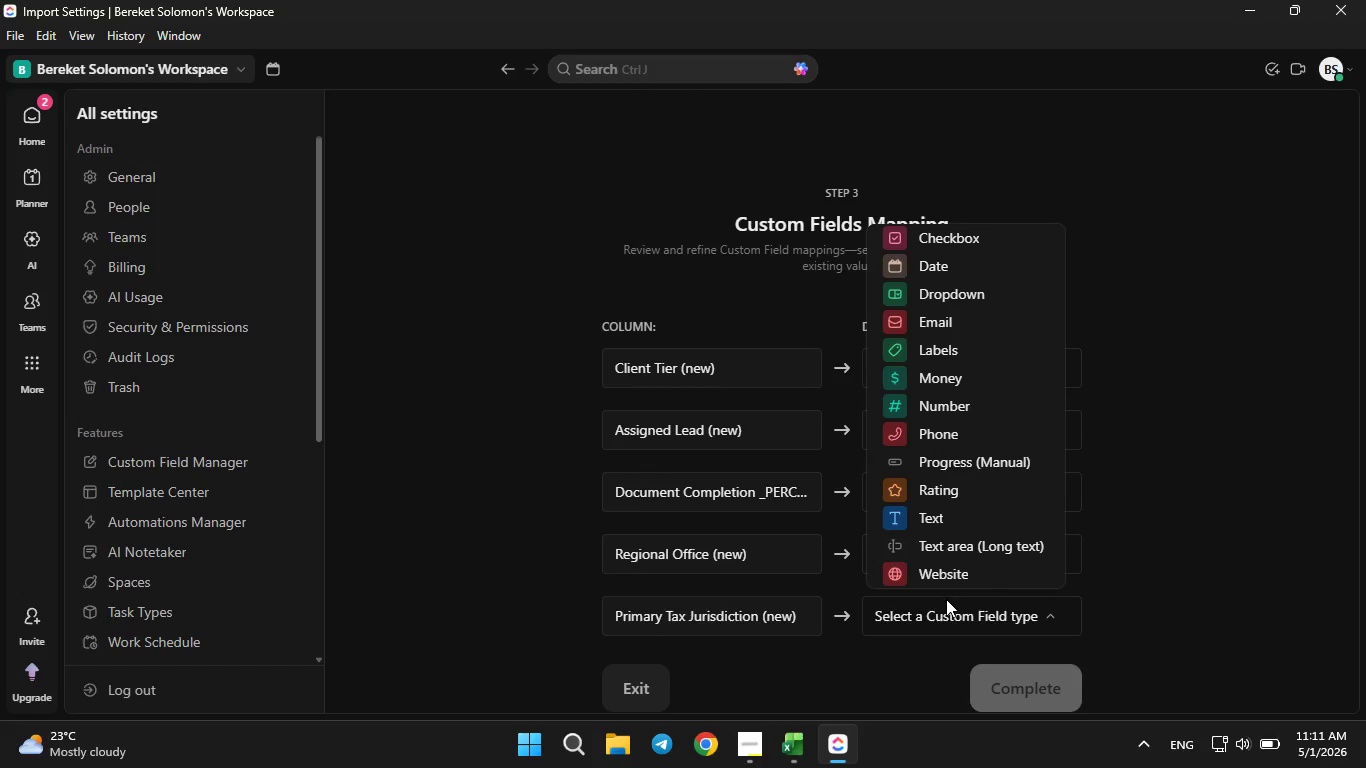 
left_click([964, 299])
 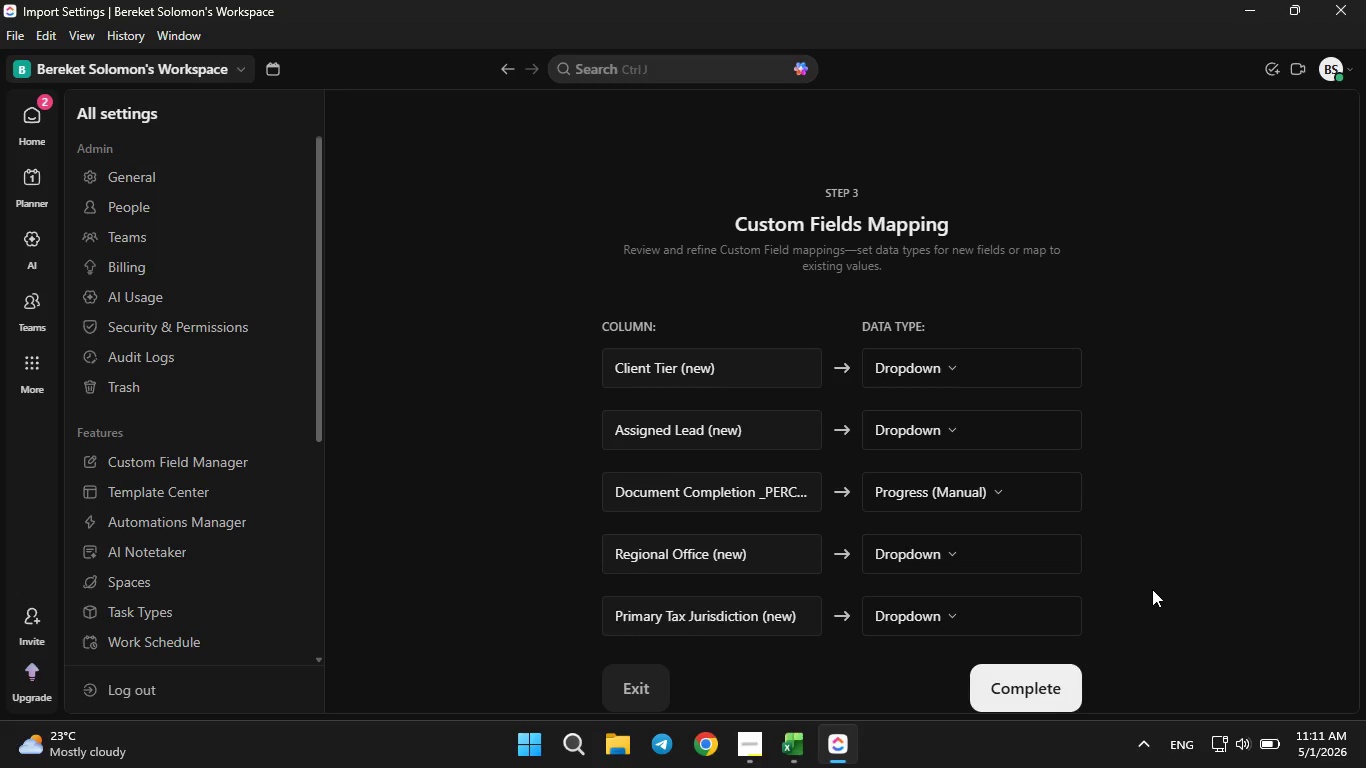 
scroll: coordinate [862, 489], scroll_direction: down, amount: 5.0
 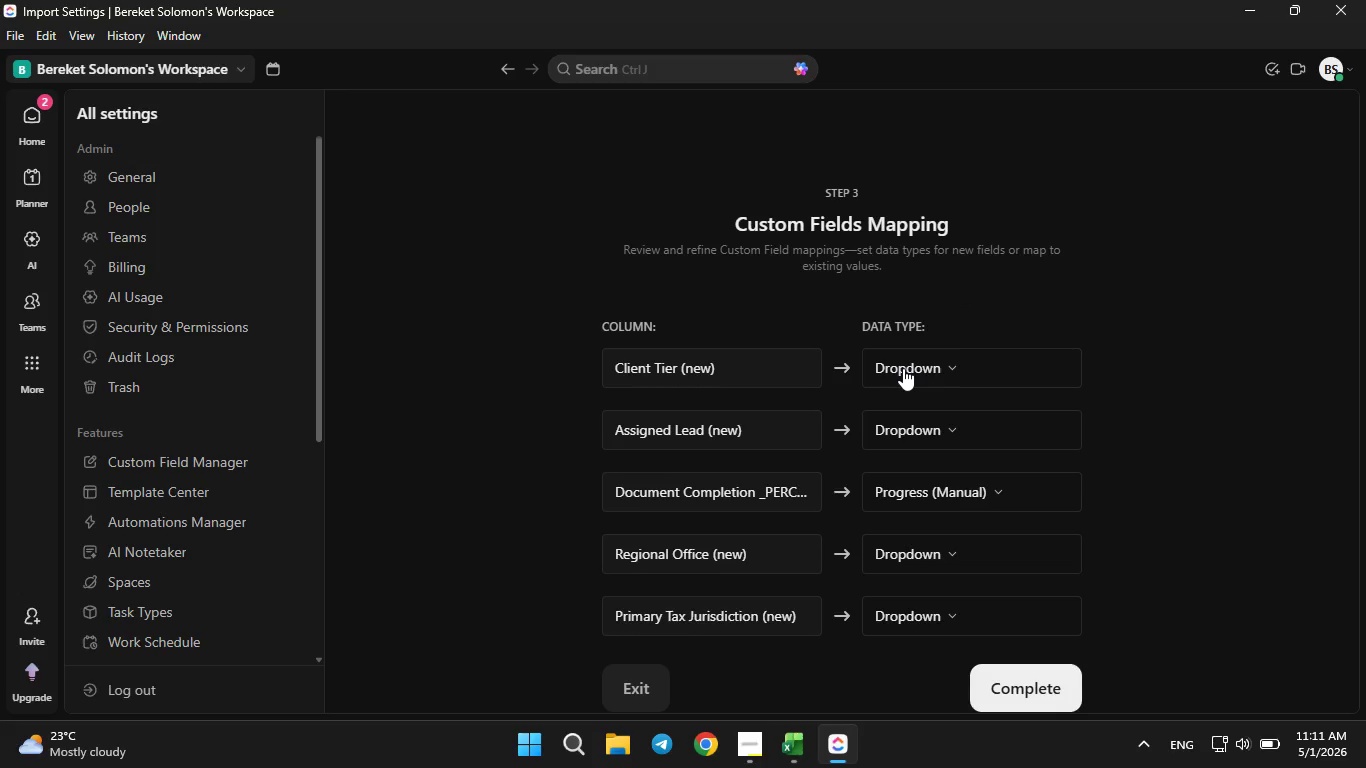 
wait(5.8)
 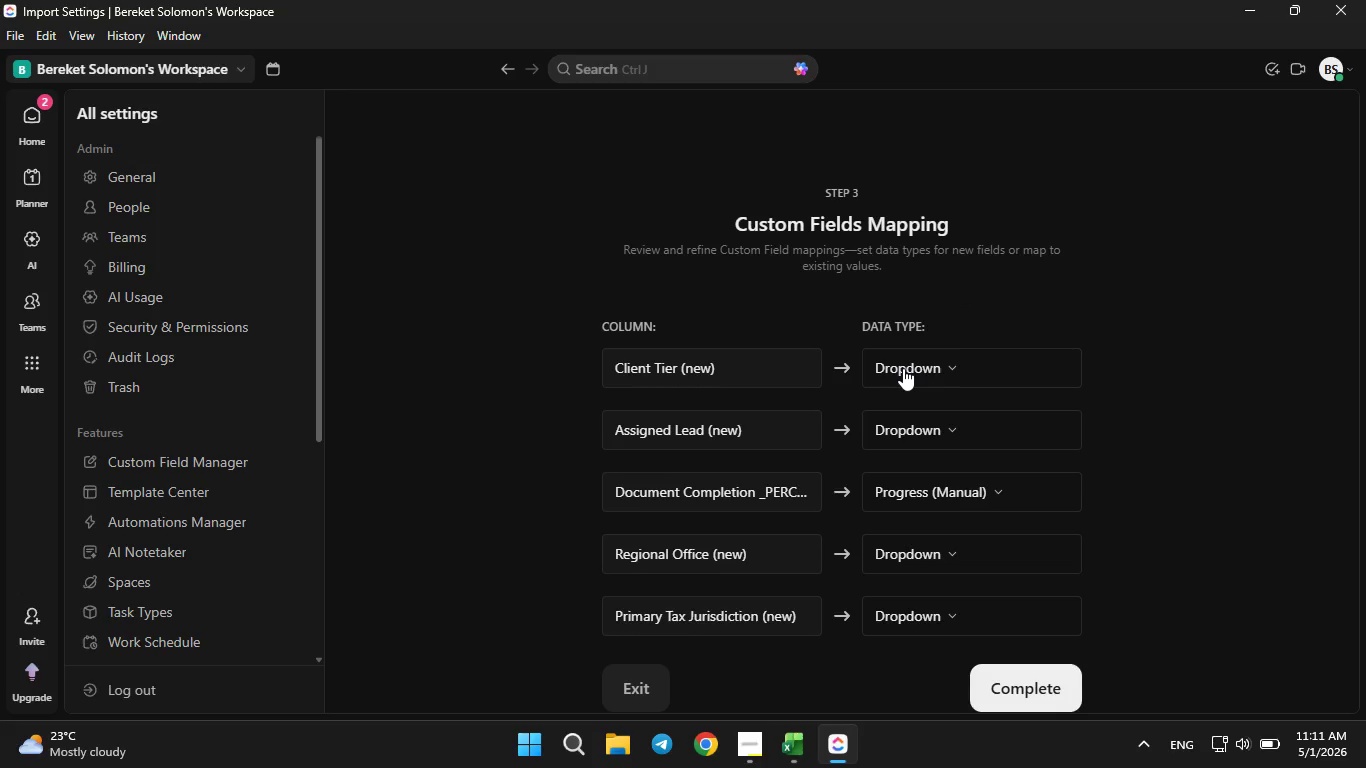 
left_click([790, 756])
 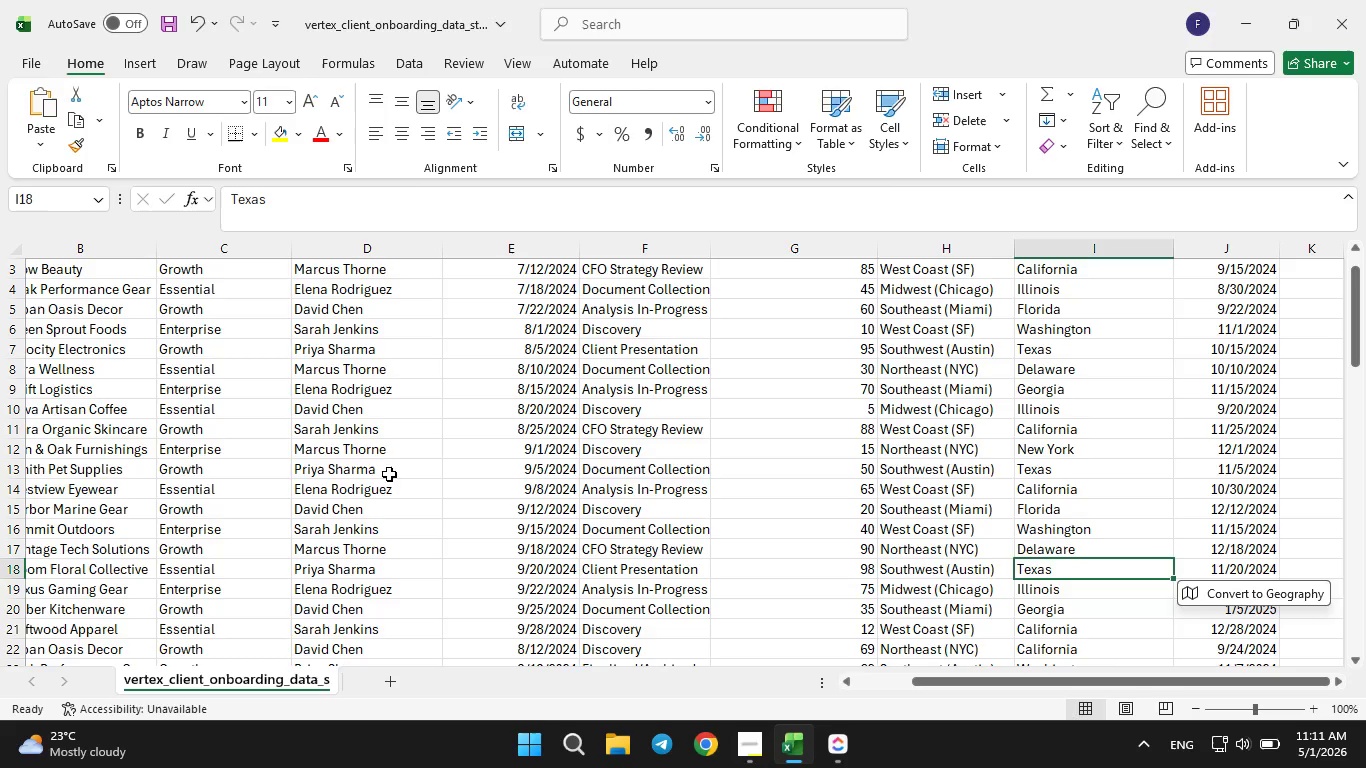 
scroll: coordinate [380, 457], scroll_direction: up, amount: 9.0
 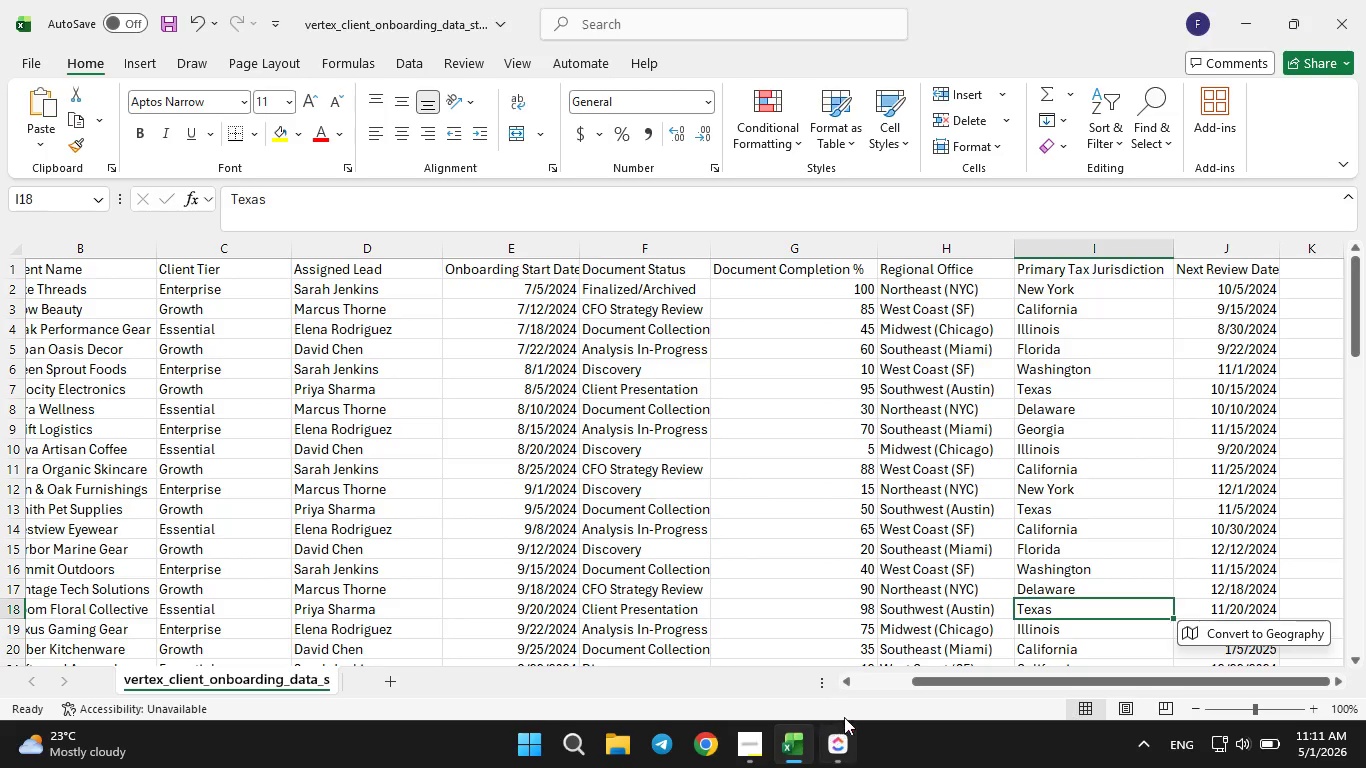 
left_click([829, 743])
 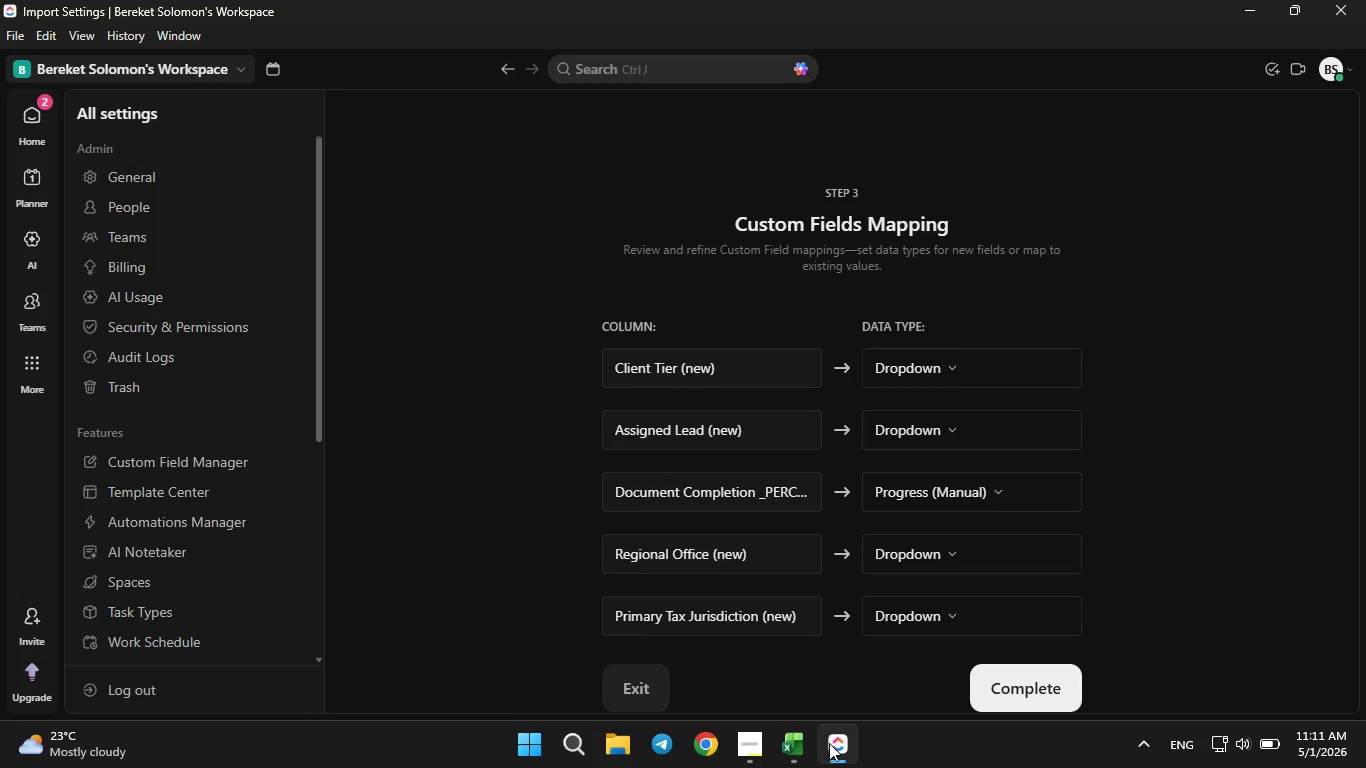 
left_click([829, 743])
 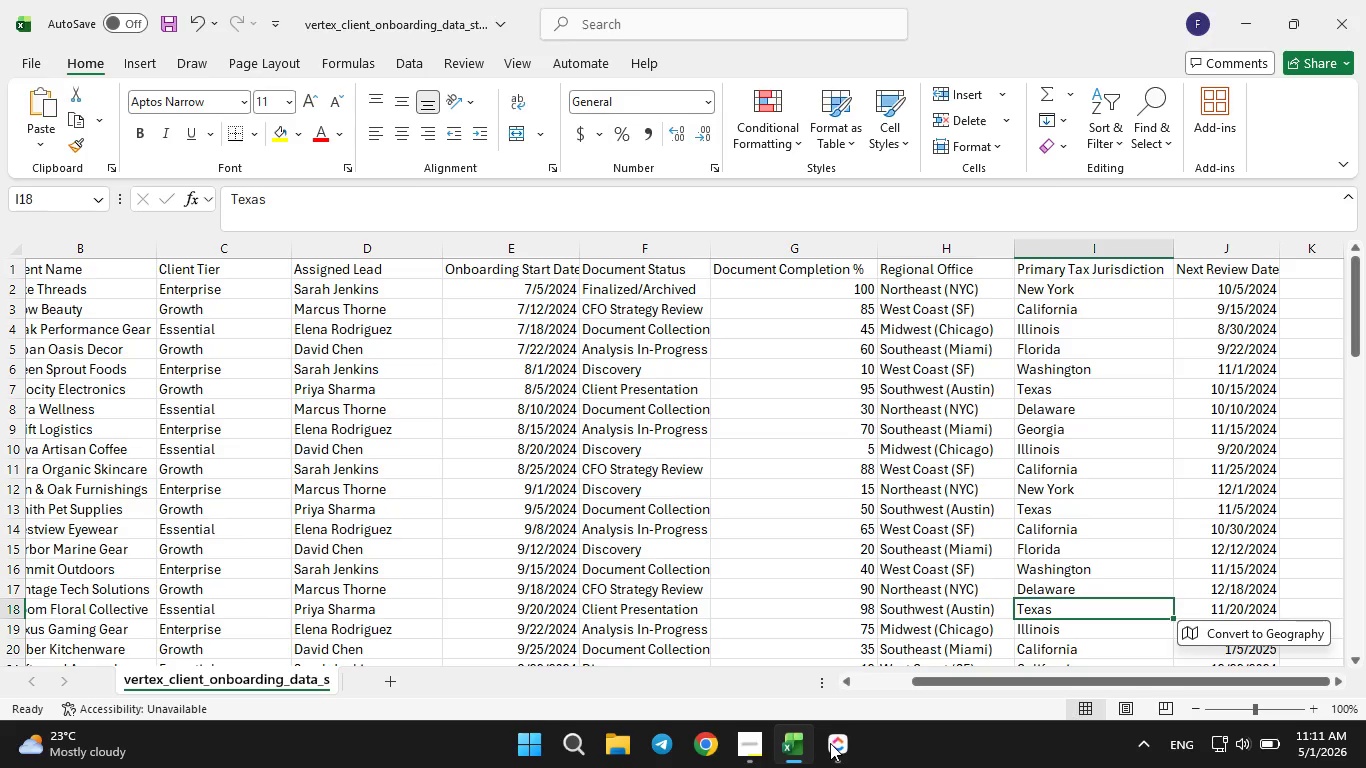 
left_click([830, 743])
 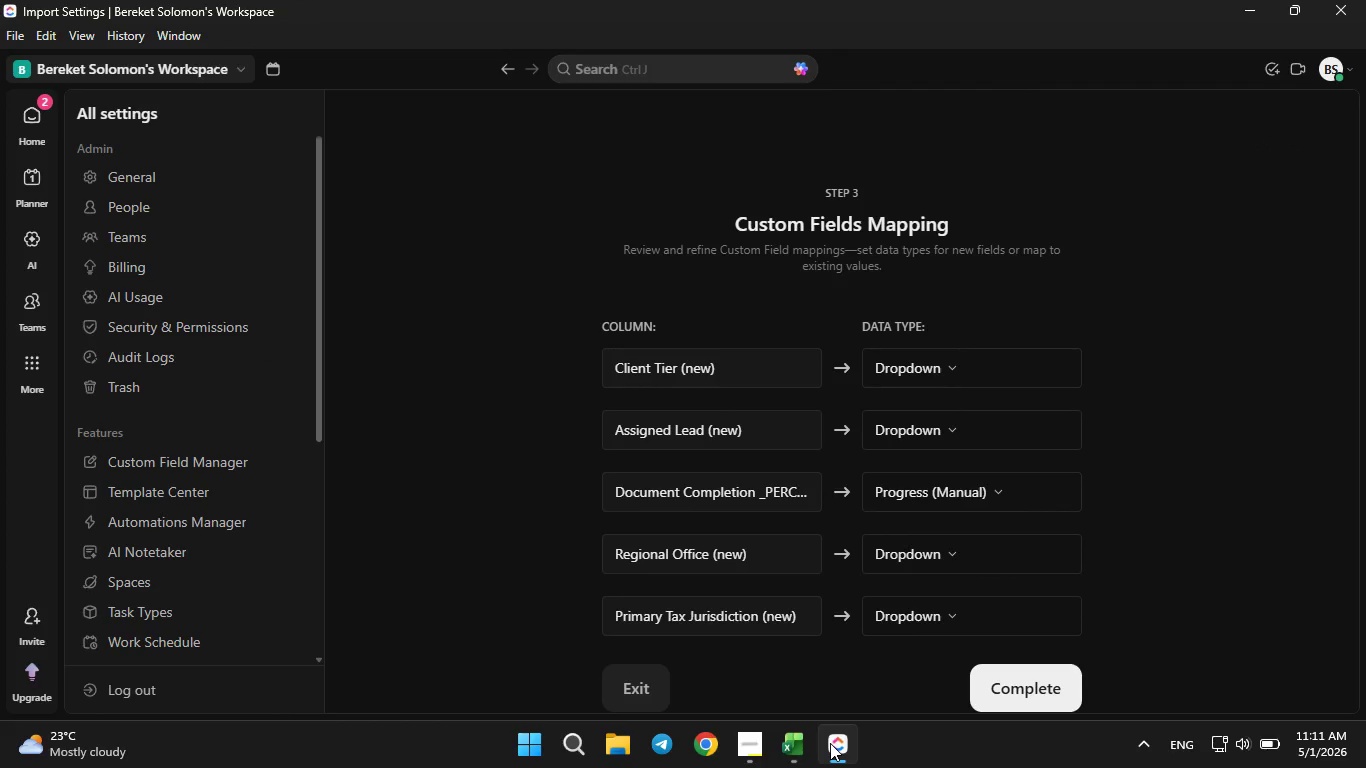 
left_click([830, 743])
 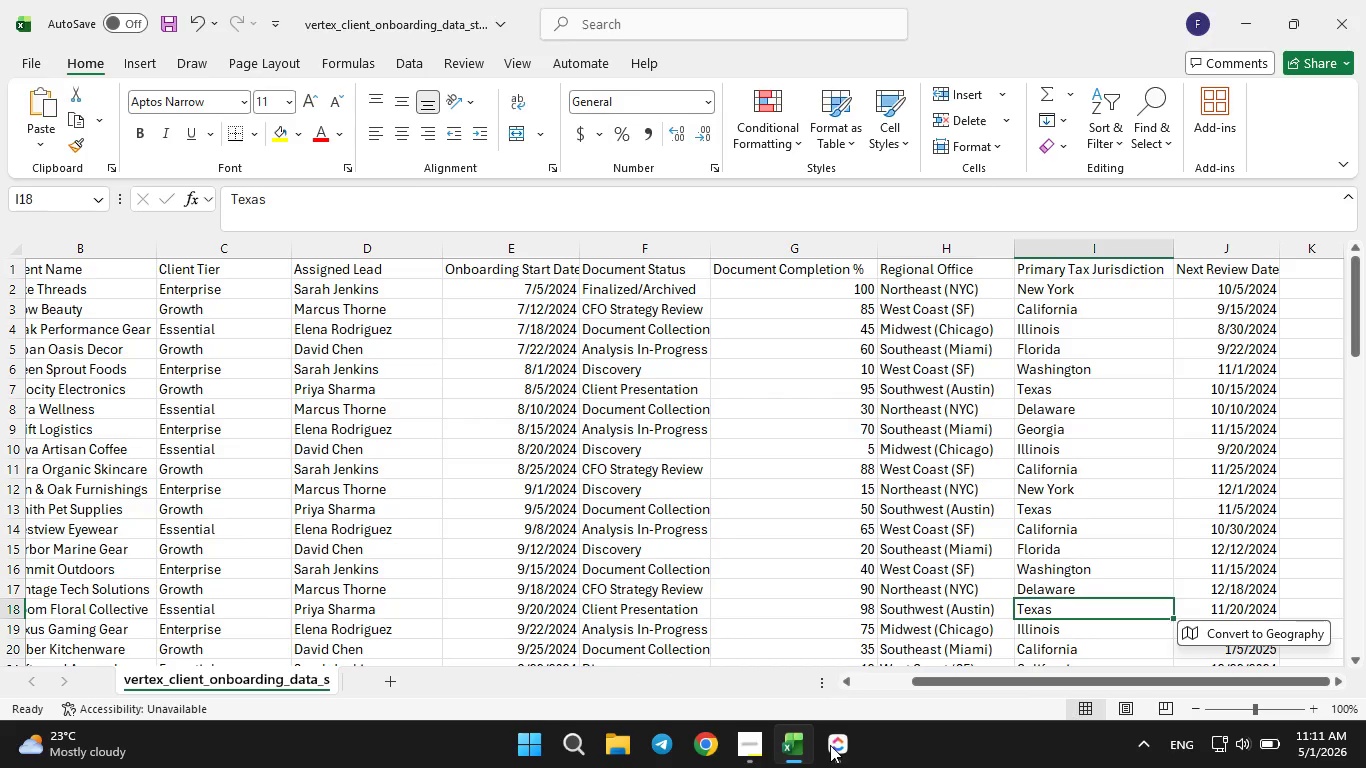 
left_click([830, 745])
 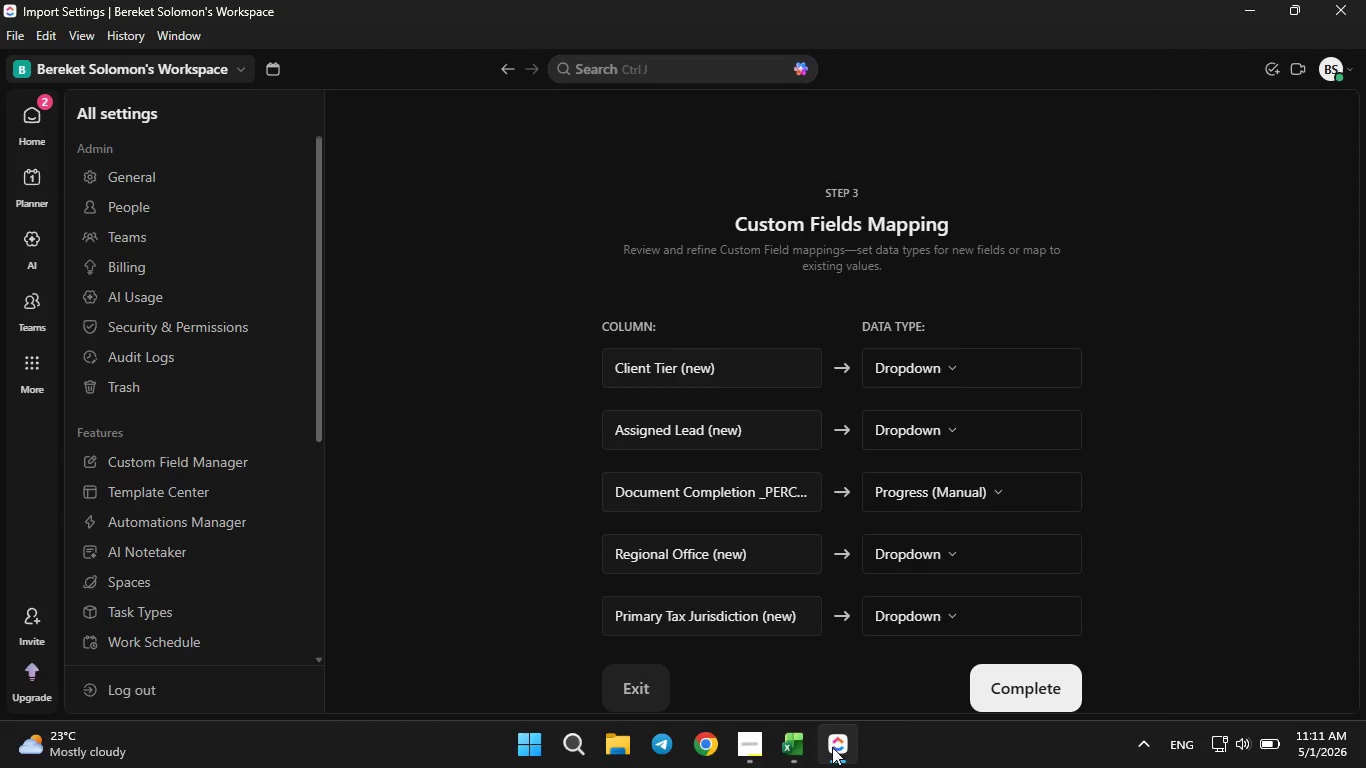 
left_click([832, 747])
 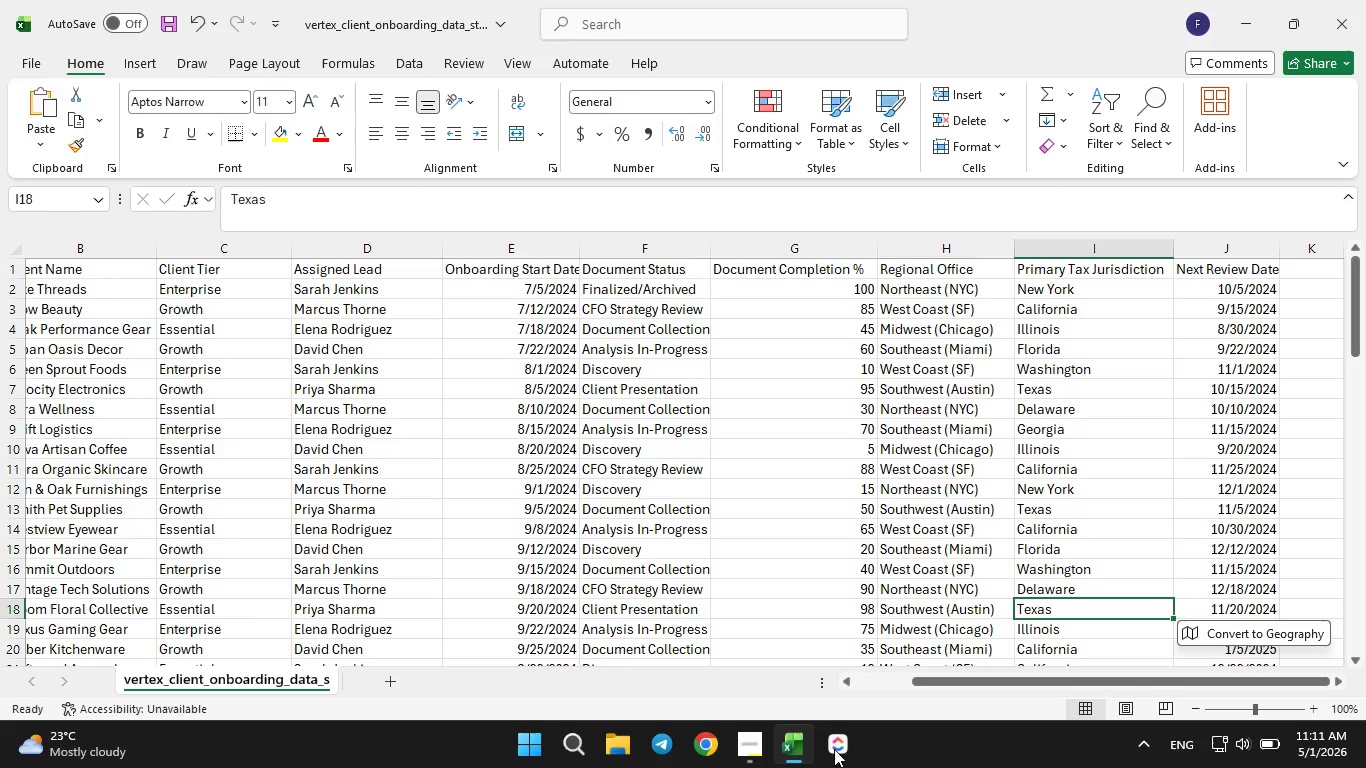 
left_click([834, 749])
 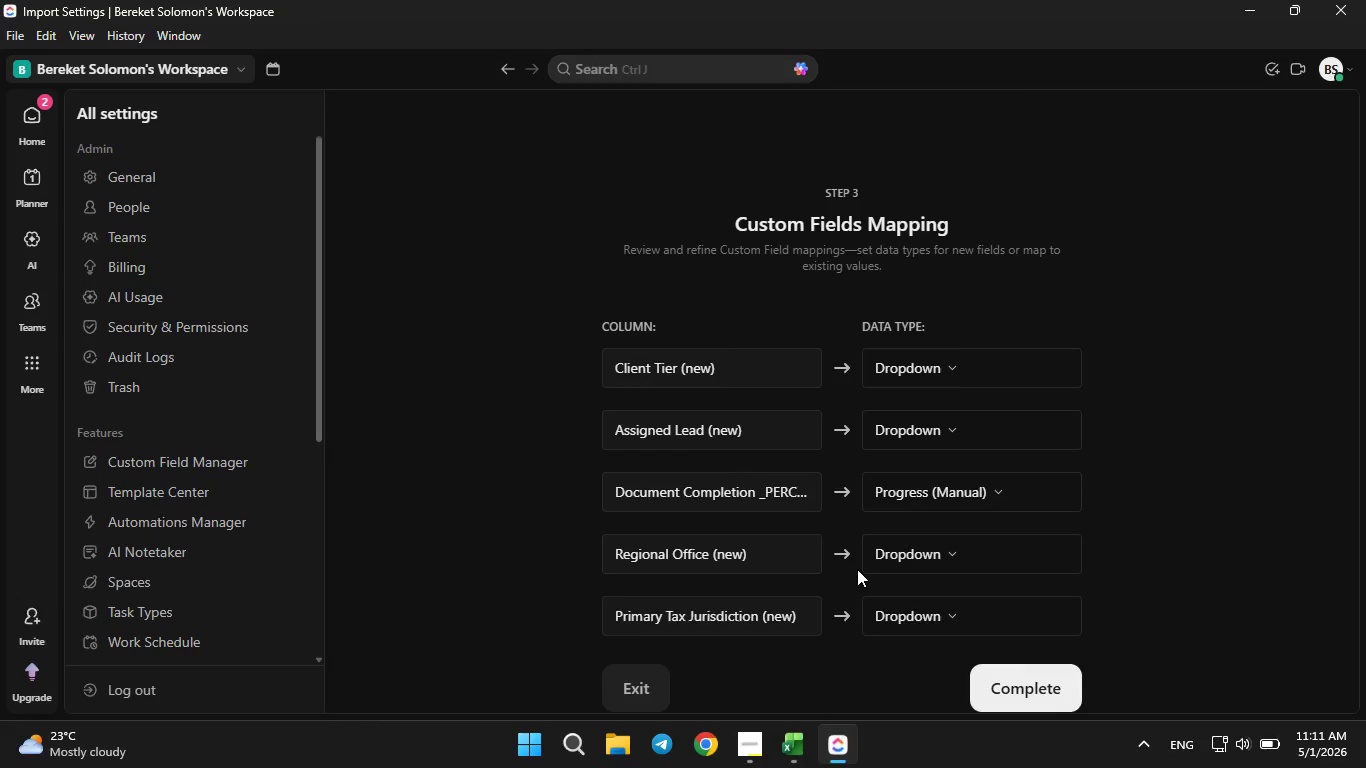 
scroll: coordinate [855, 569], scroll_direction: down, amount: 2.0
 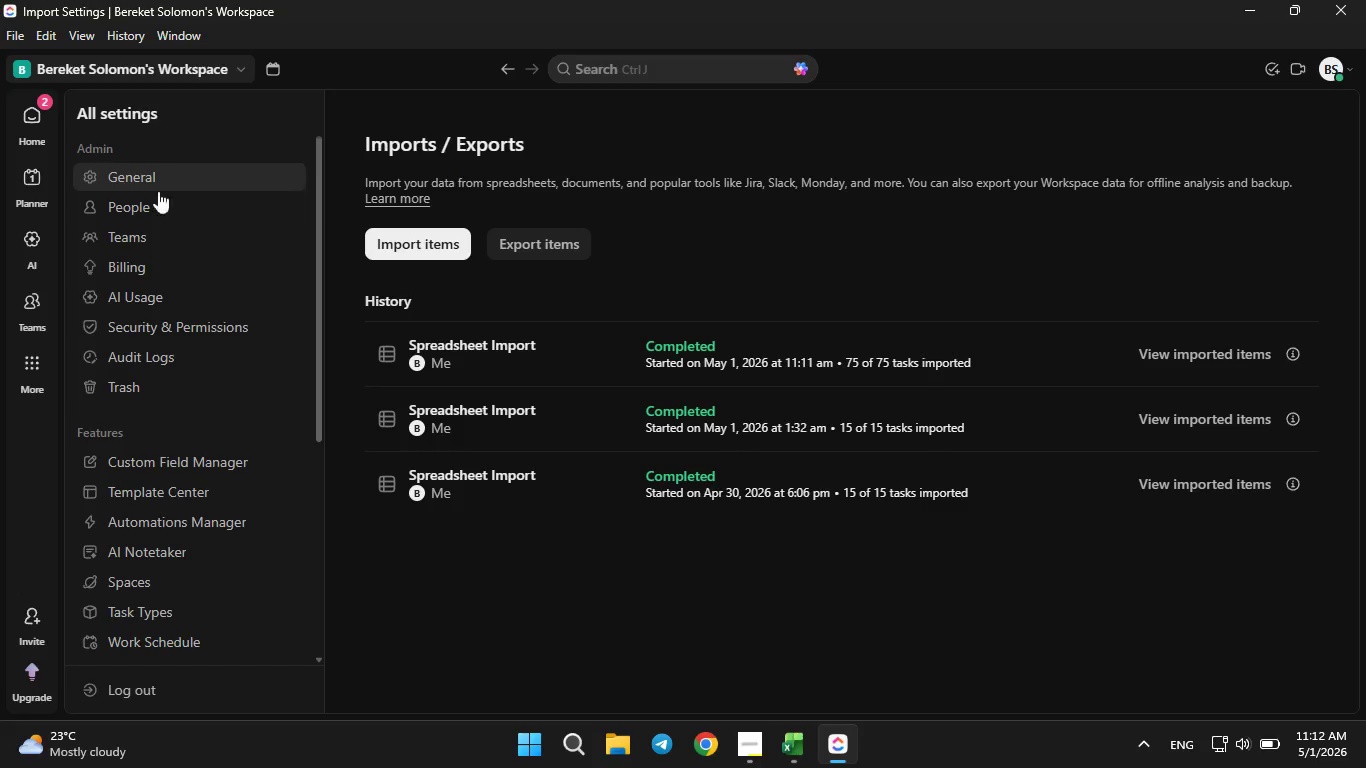 
wait(47.37)
 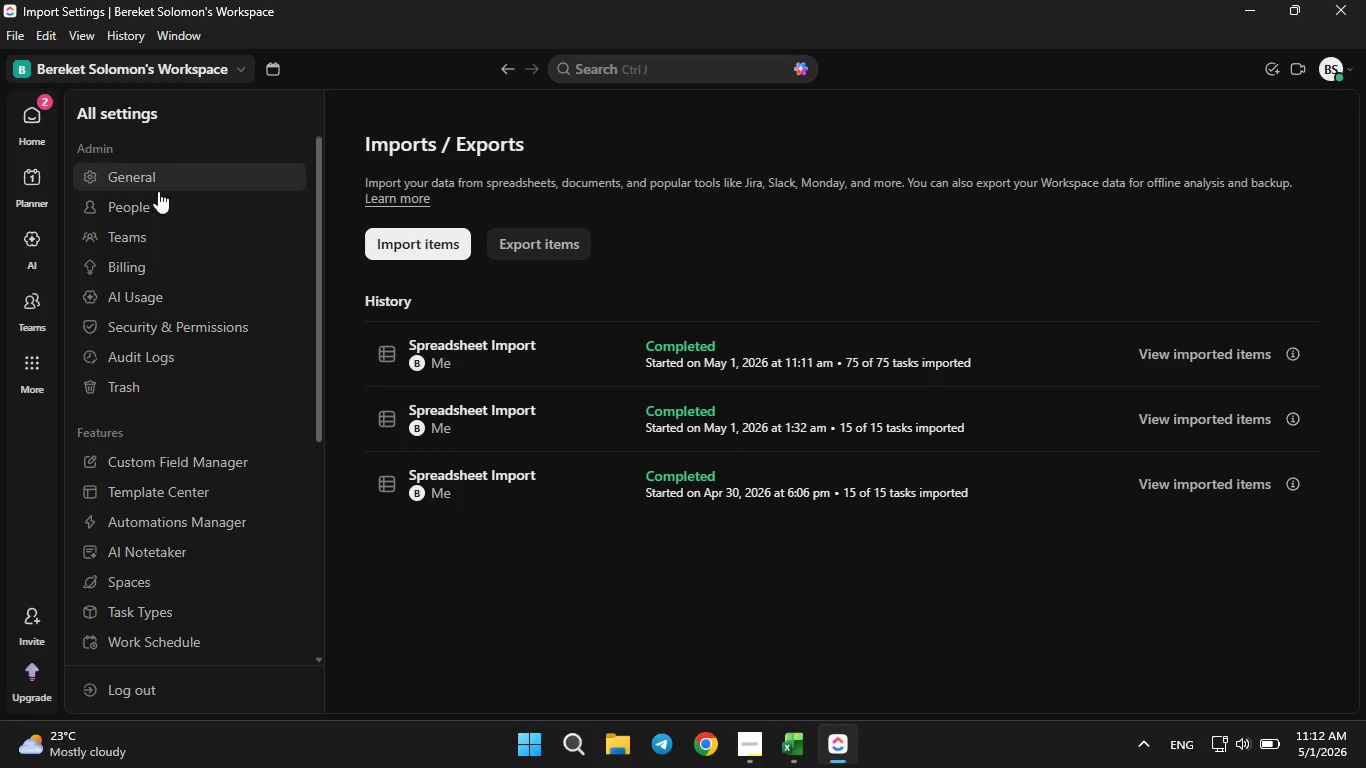 
left_click([511, 63])
 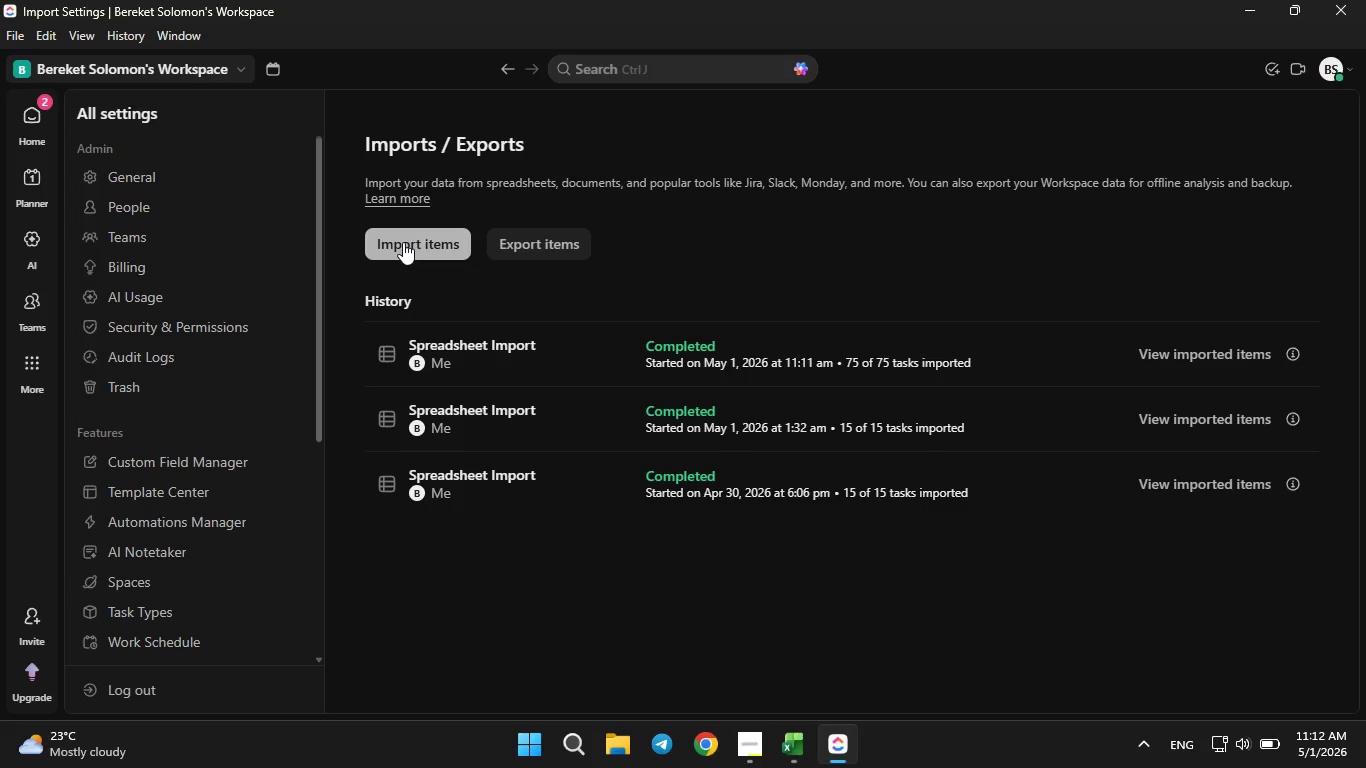 
left_click([403, 242])
 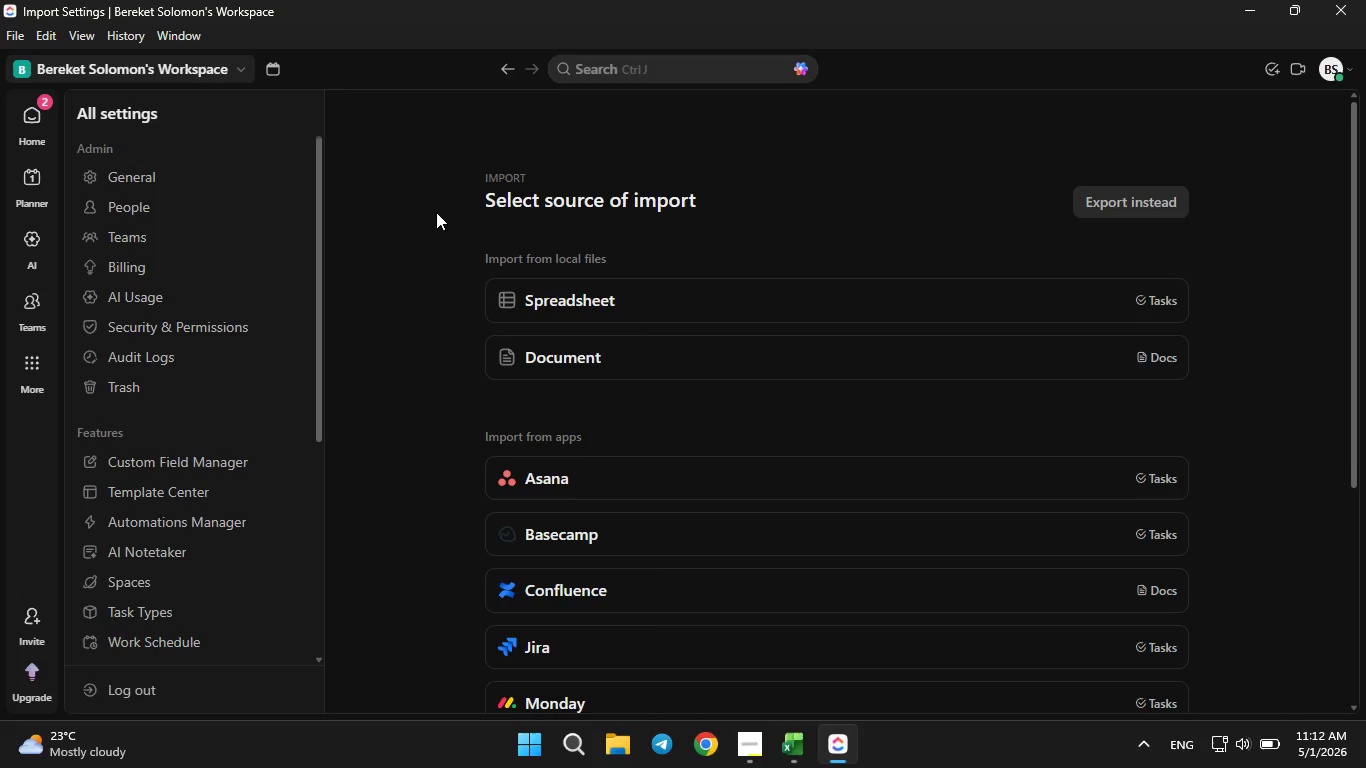 
scroll: coordinate [434, 216], scroll_direction: down, amount: 1.0
 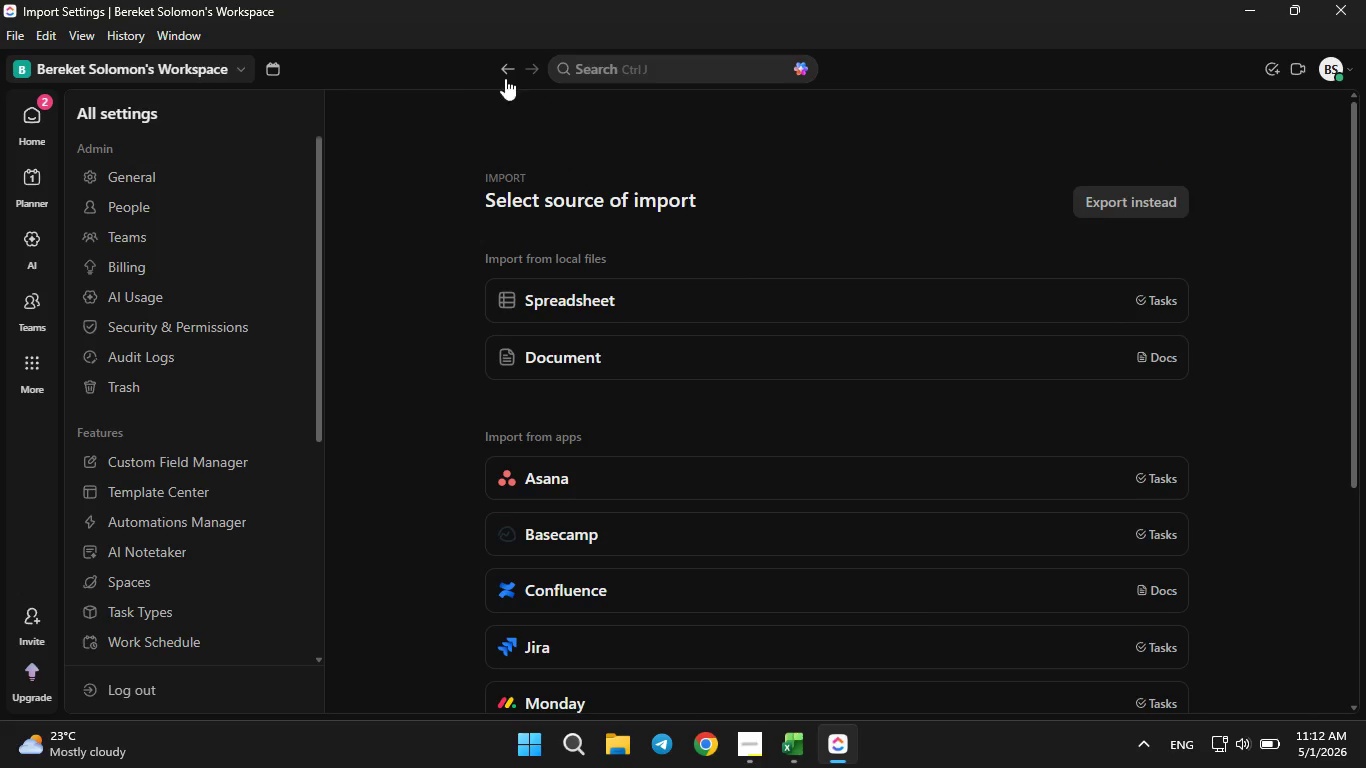 
left_click([505, 75])
 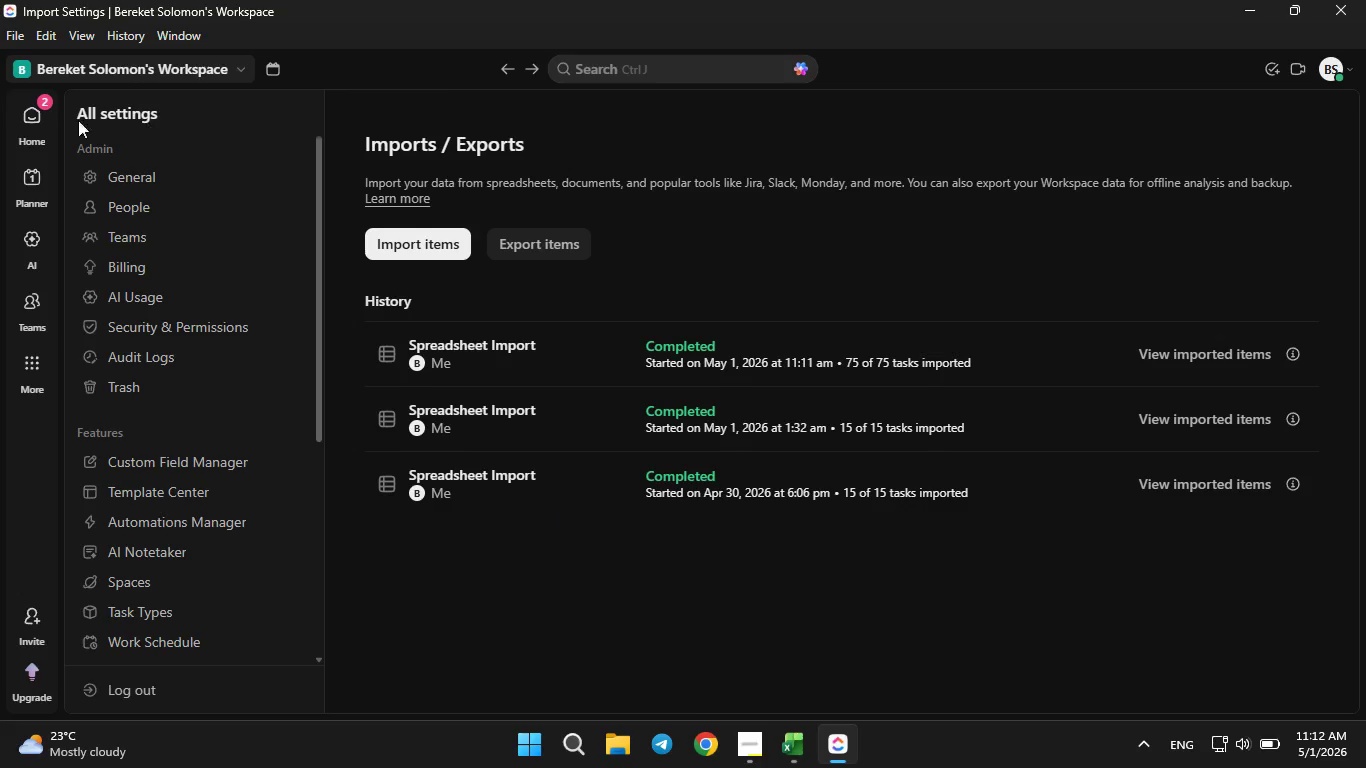 
left_click([21, 130])
 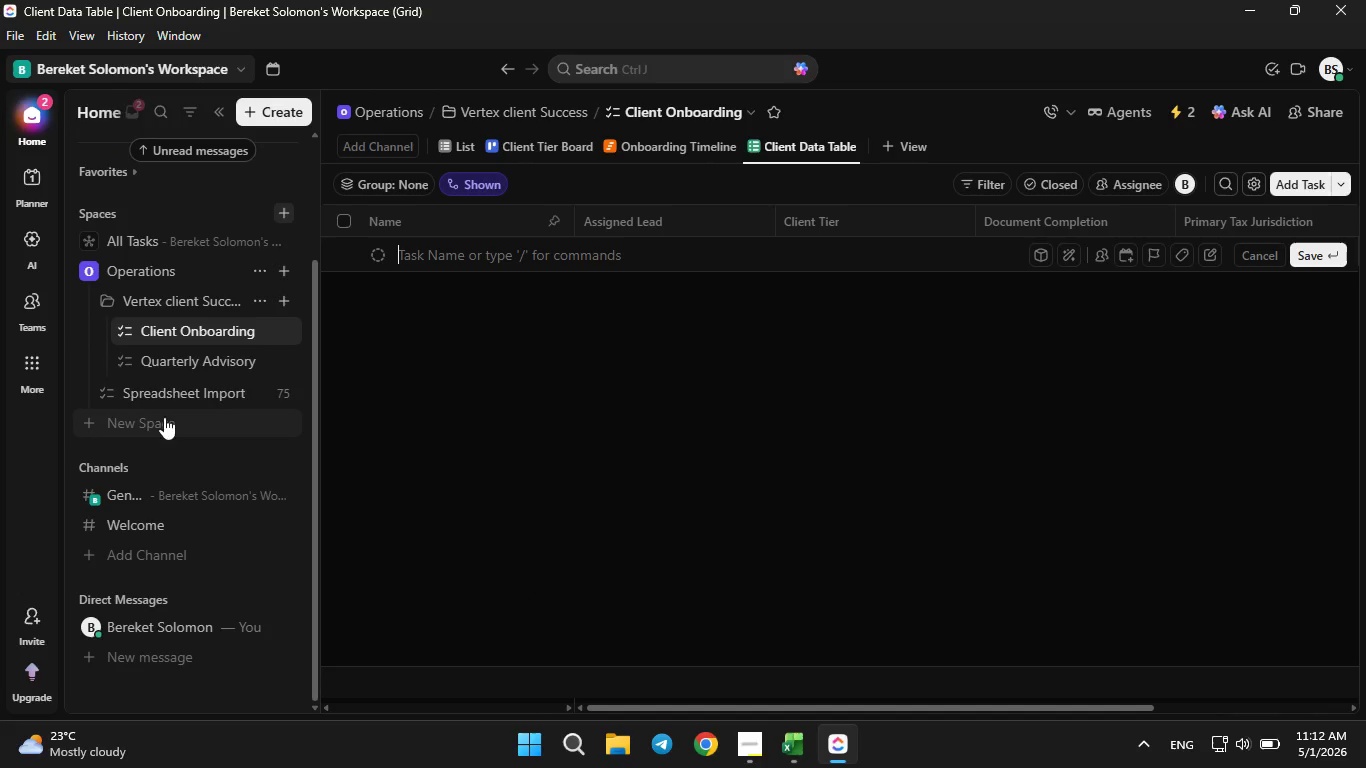 
left_click_drag(start_coordinate=[162, 388], to_coordinate=[188, 368])
 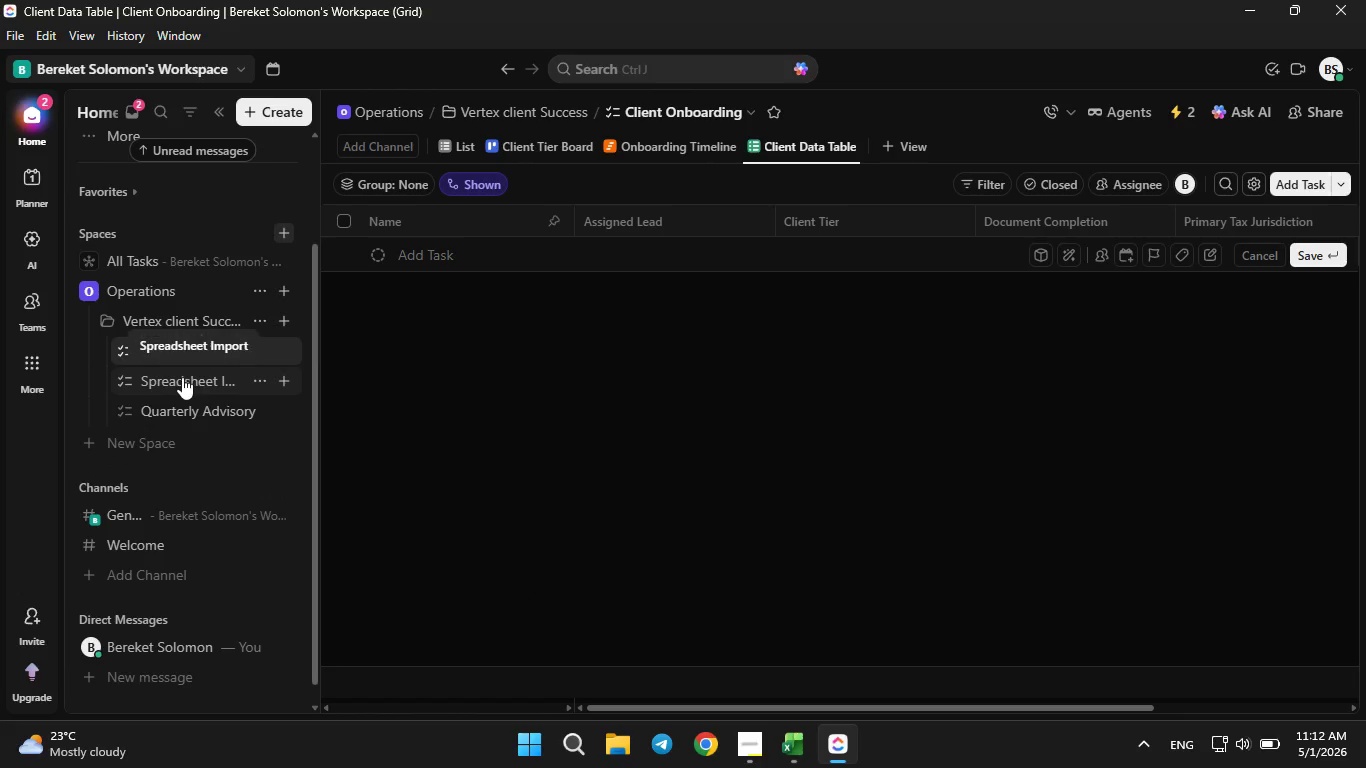 
left_click_drag(start_coordinate=[182, 377], to_coordinate=[177, 404])
 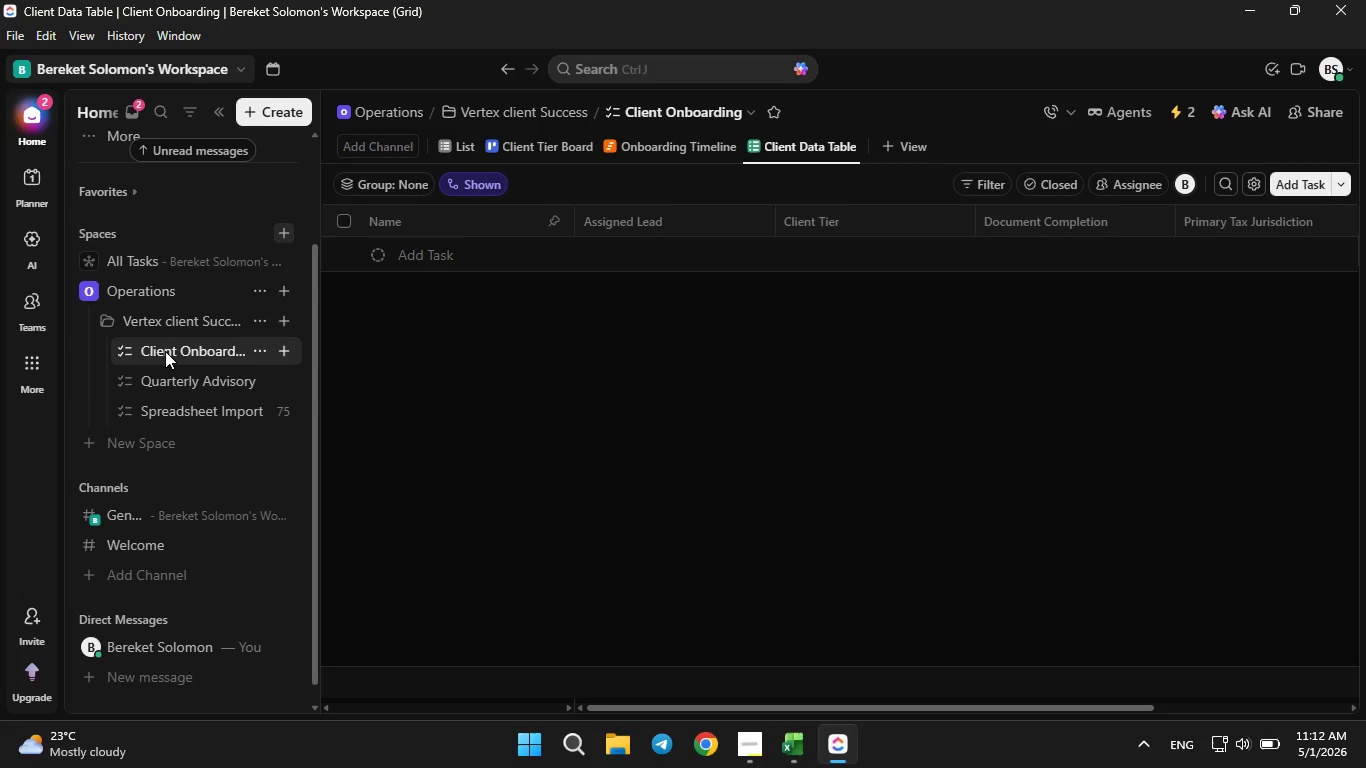 
mouse_move([192, 399])
 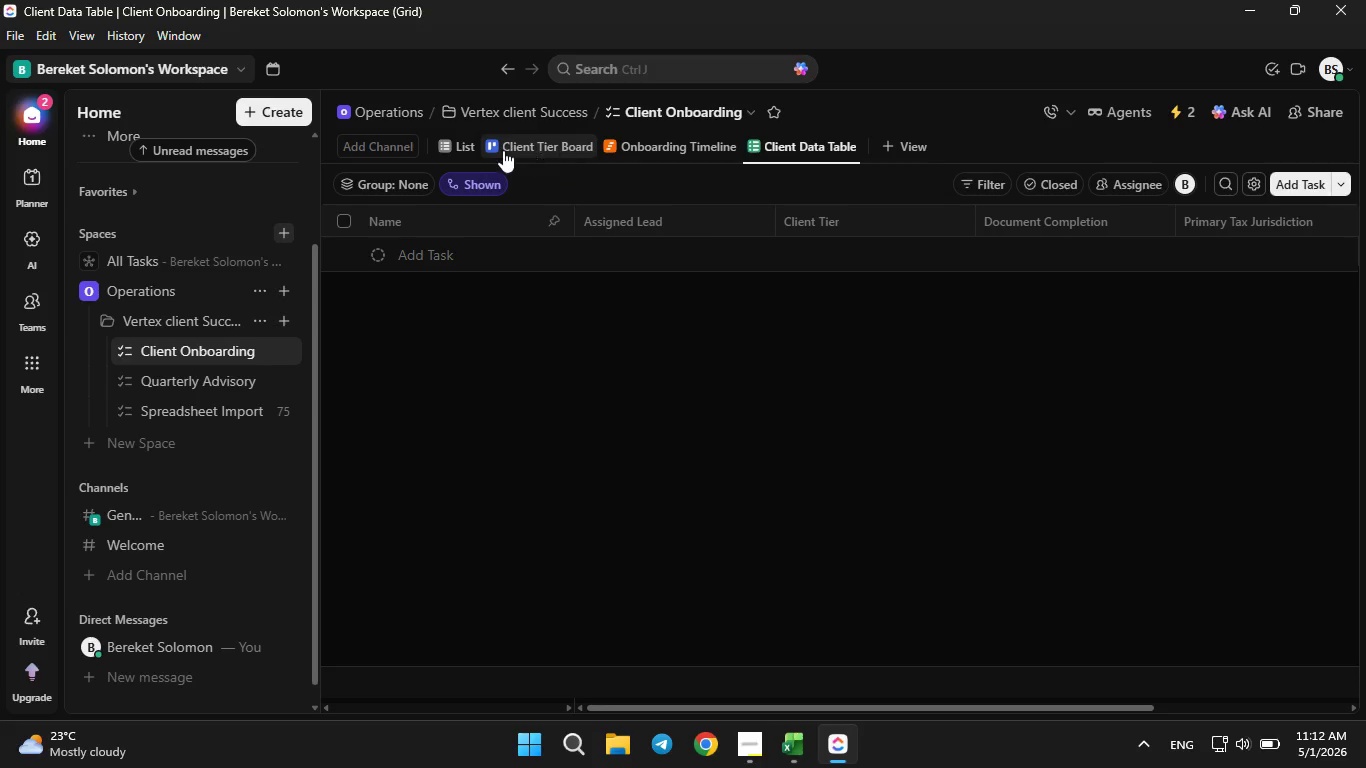 
mouse_move([457, 163])
 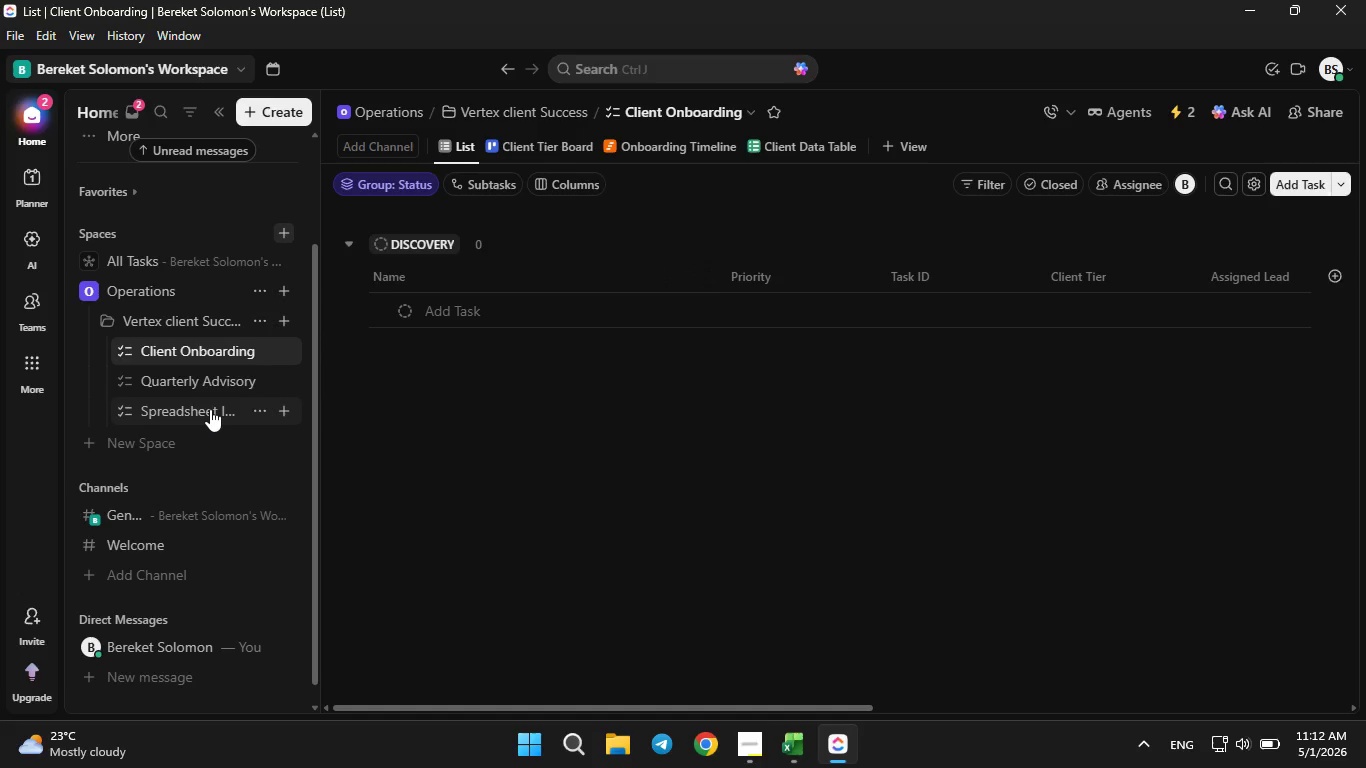 
left_click([210, 408])
 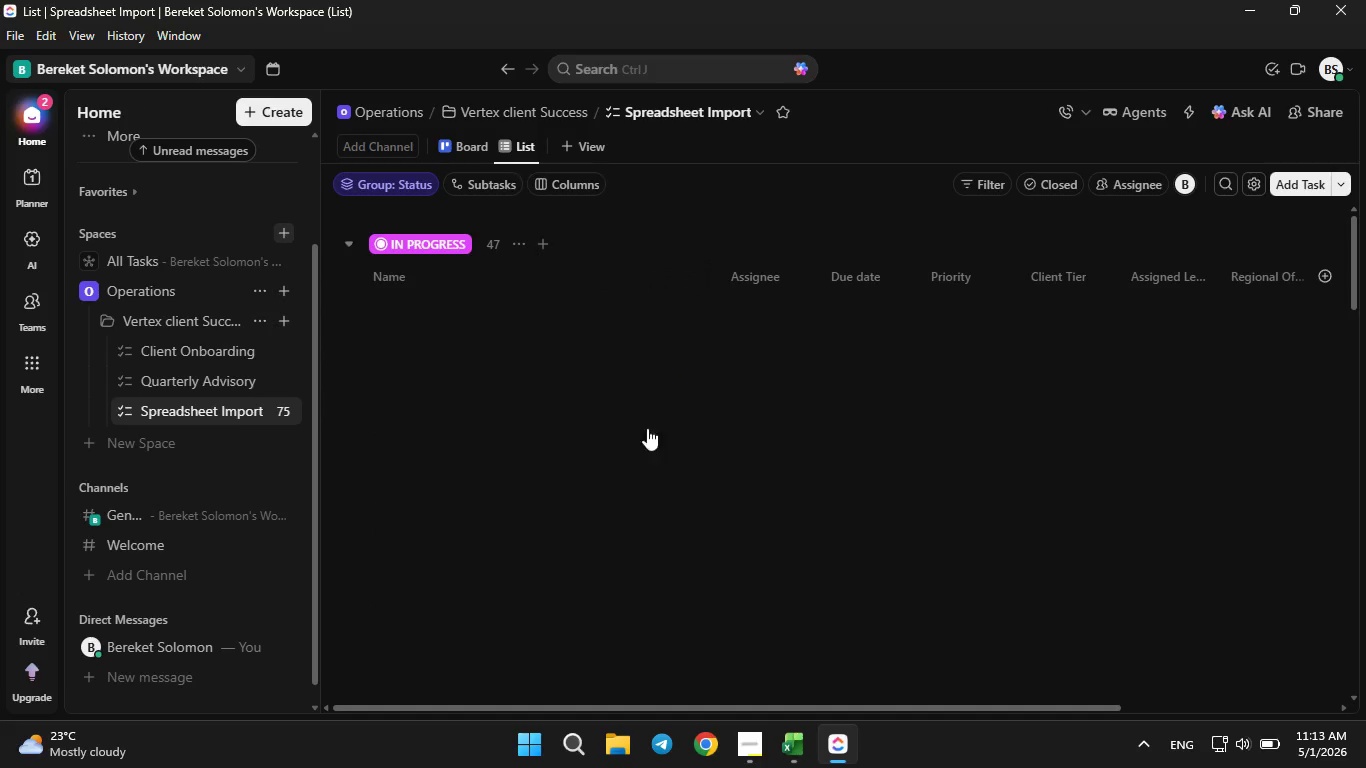 
wait(5.89)
 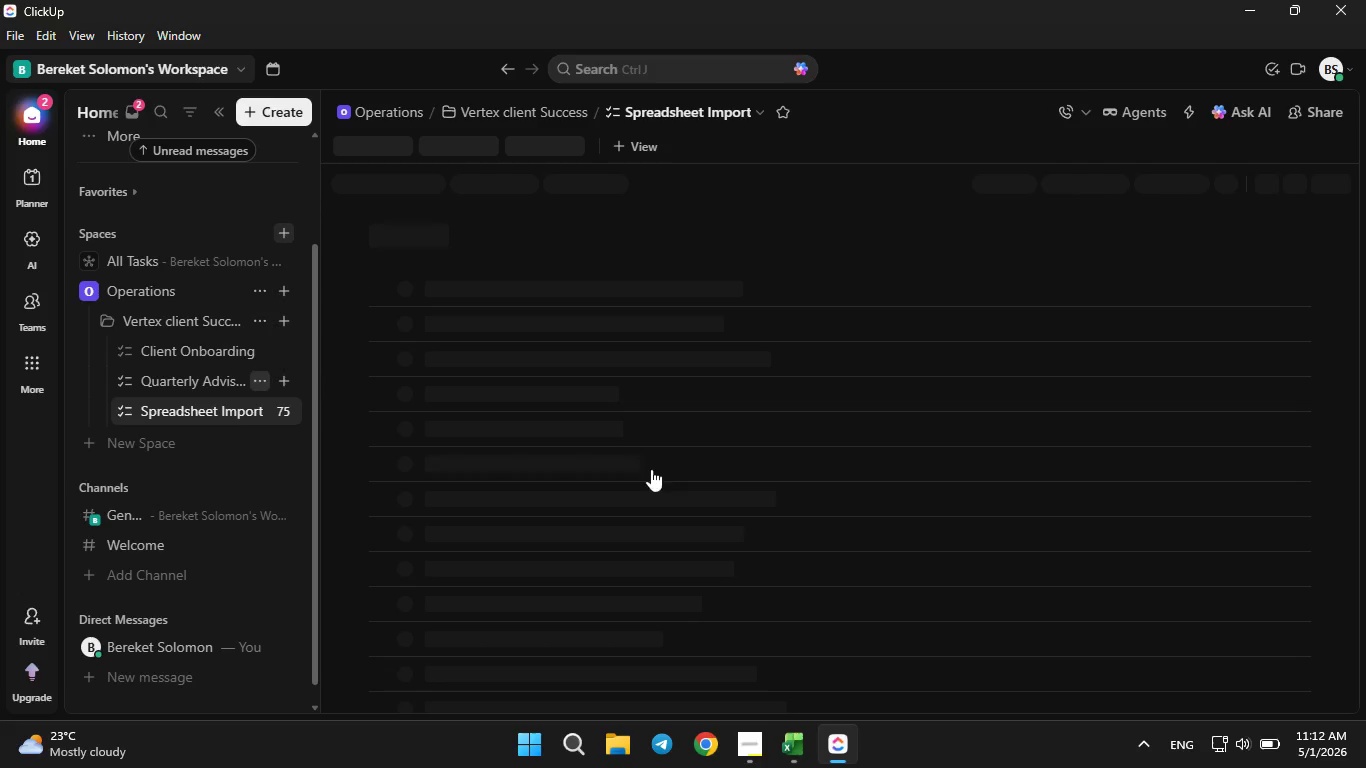 
scroll: coordinate [567, 390], scroll_direction: down, amount: 10.0
 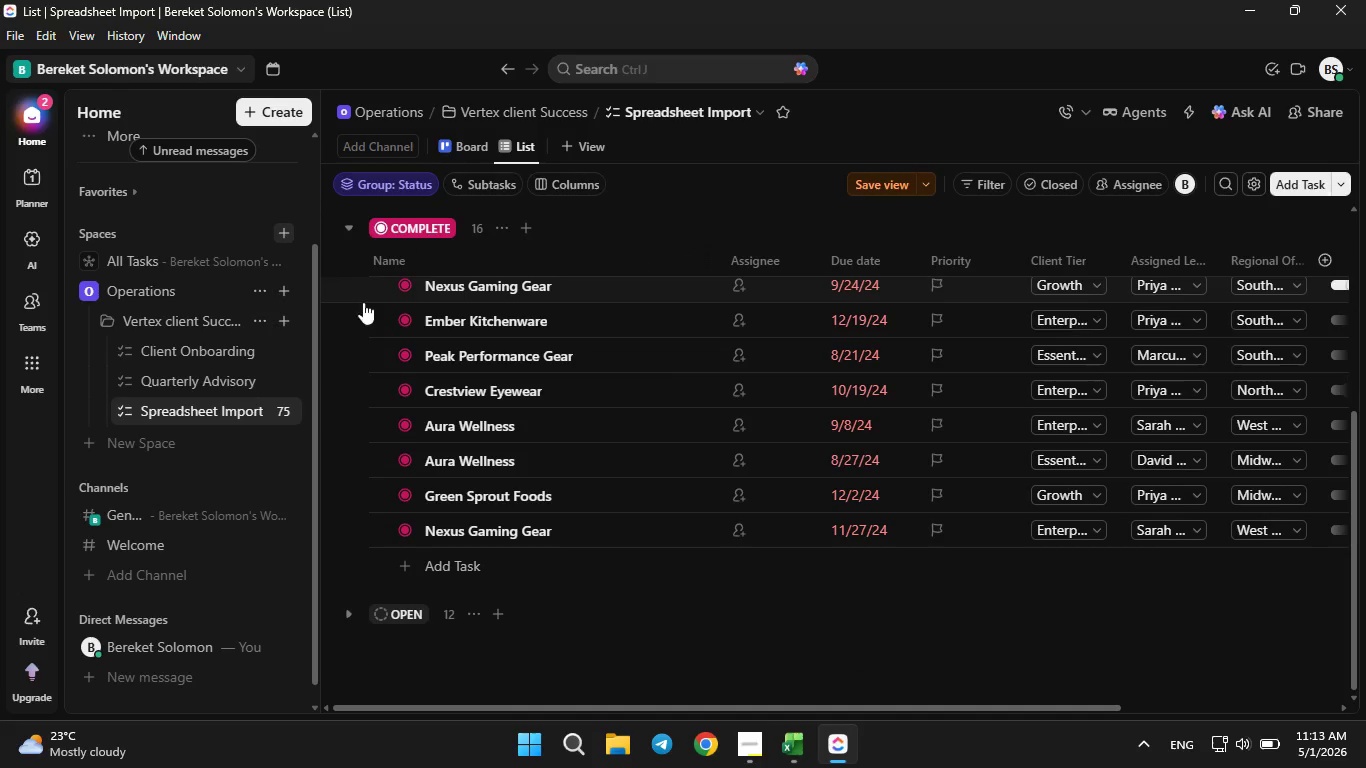 
wait(5.14)
 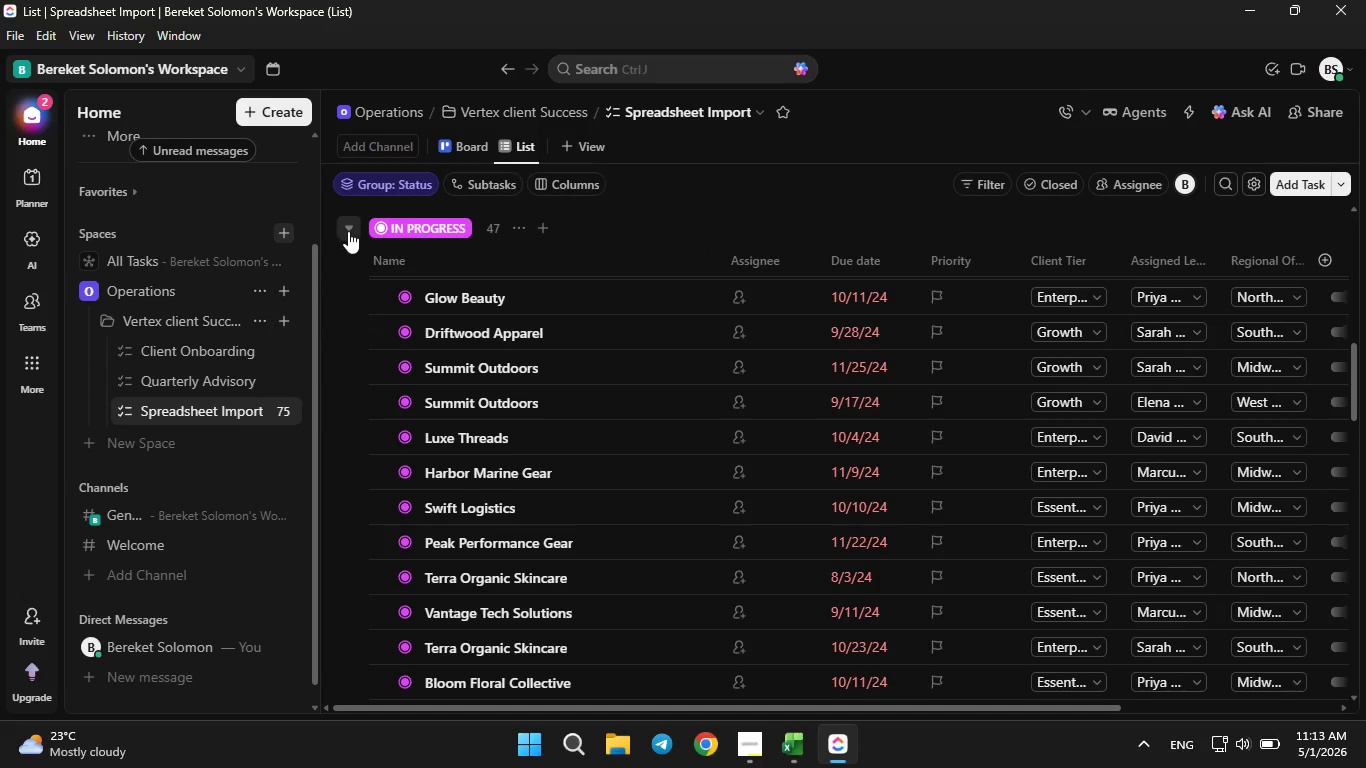 
left_click([348, 231])
 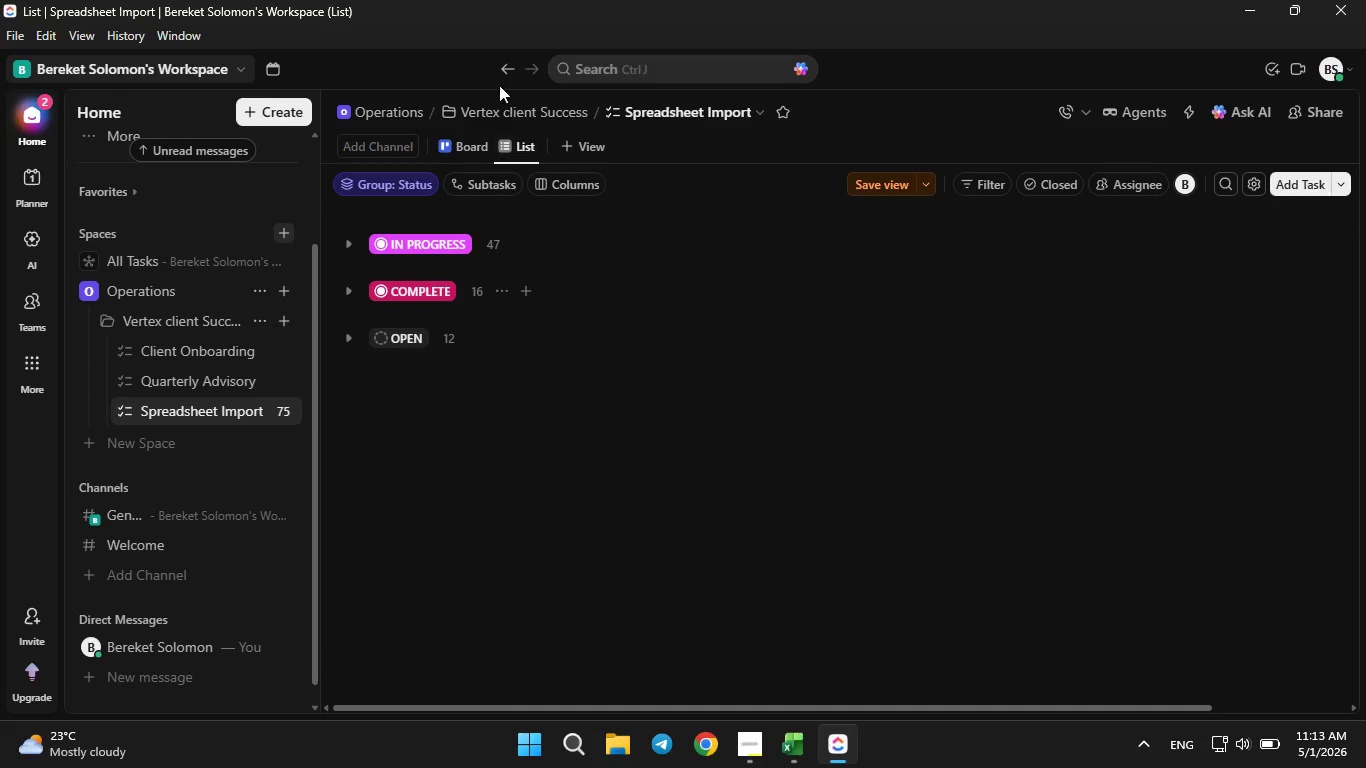 
left_click([458, 140])
 